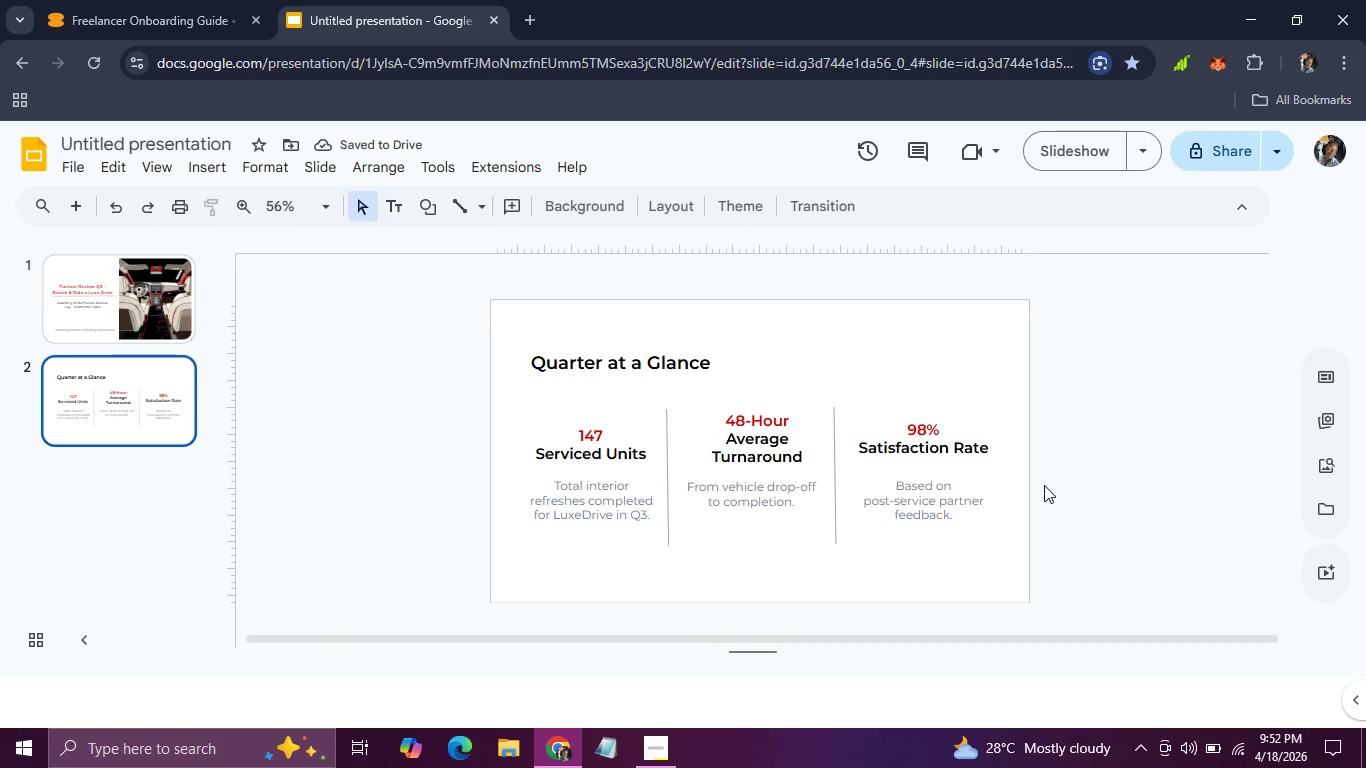 
left_click([957, 442])
 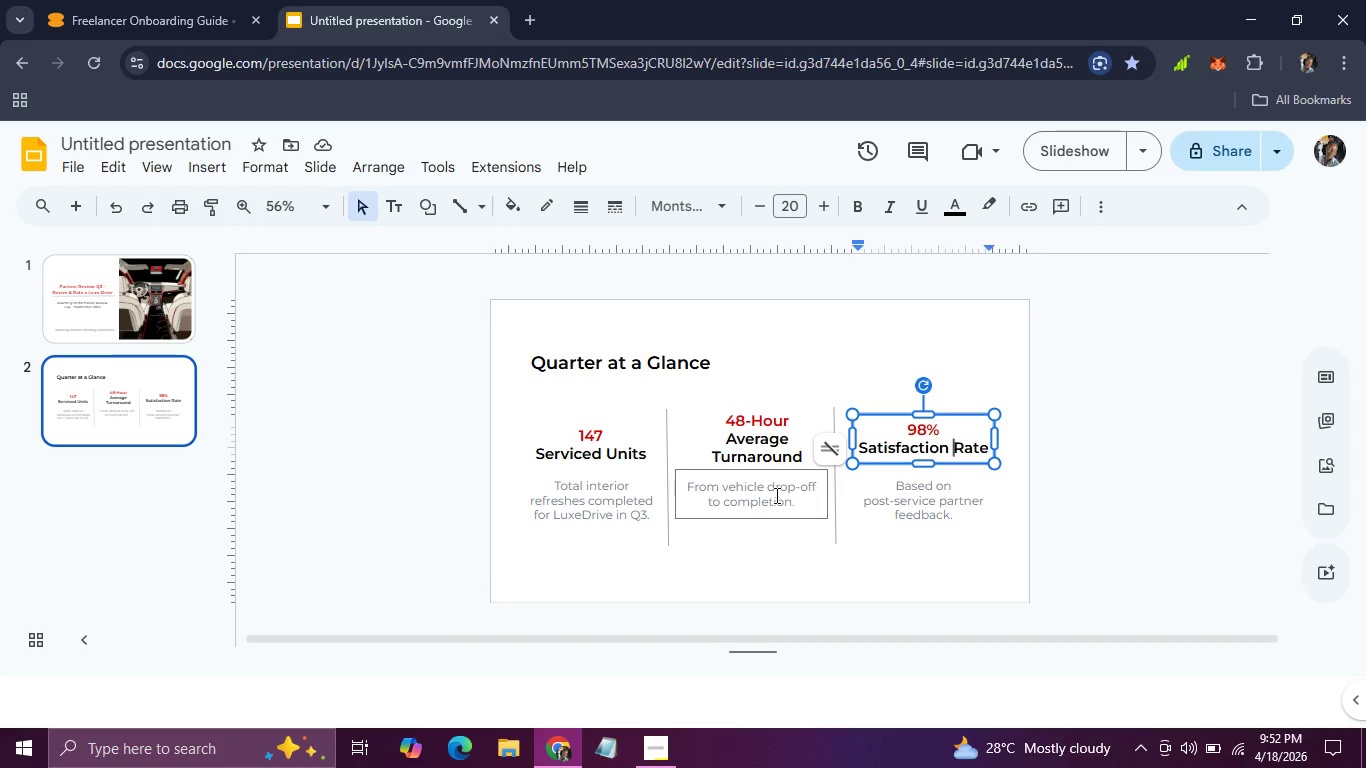 
wait(6.58)
 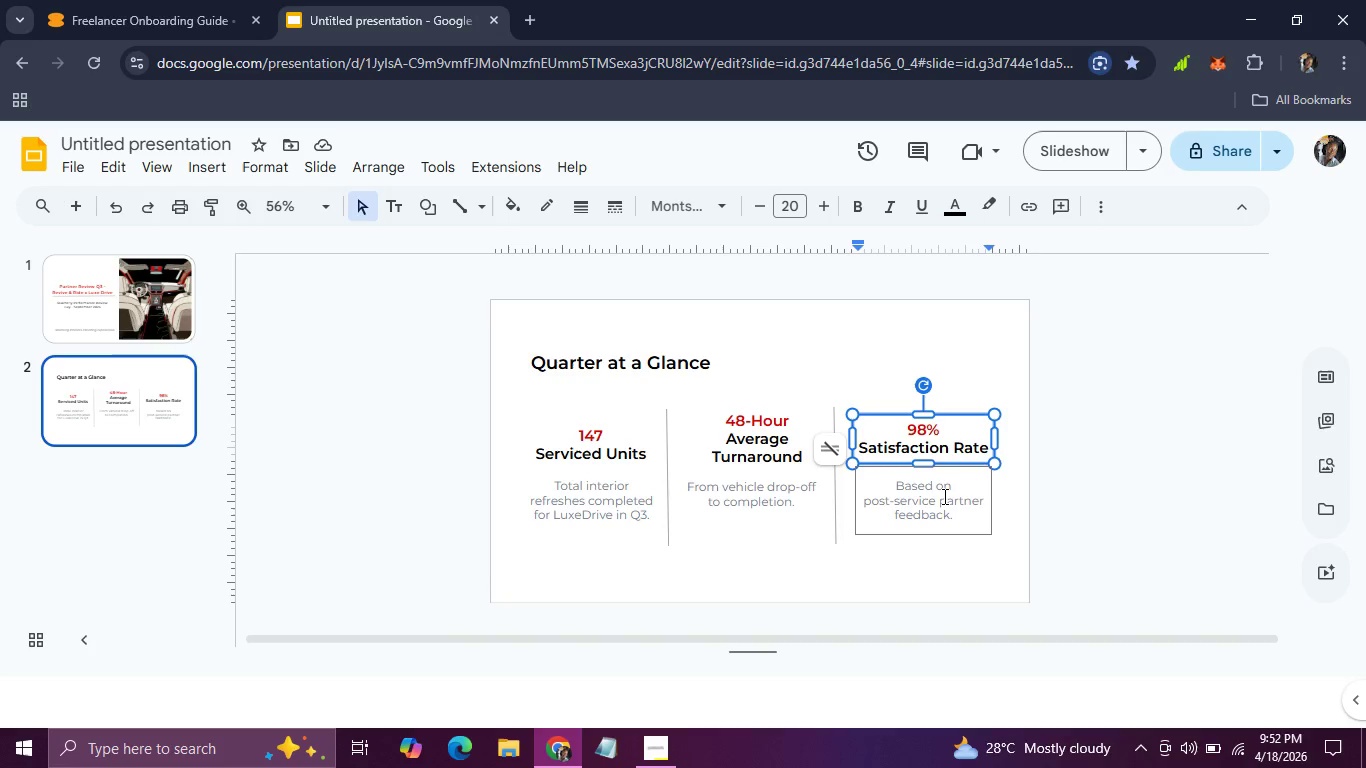 
left_click([920, 521])
 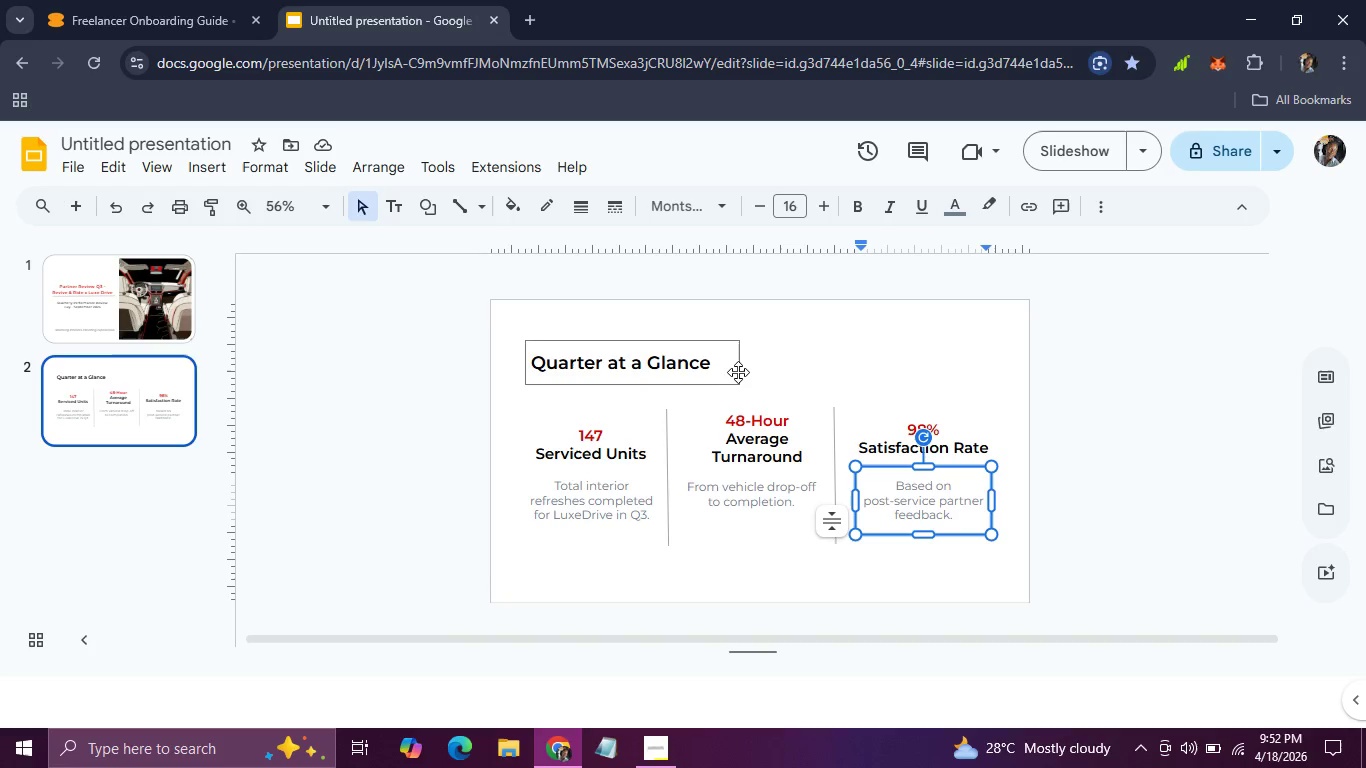 
double_click([710, 361])
 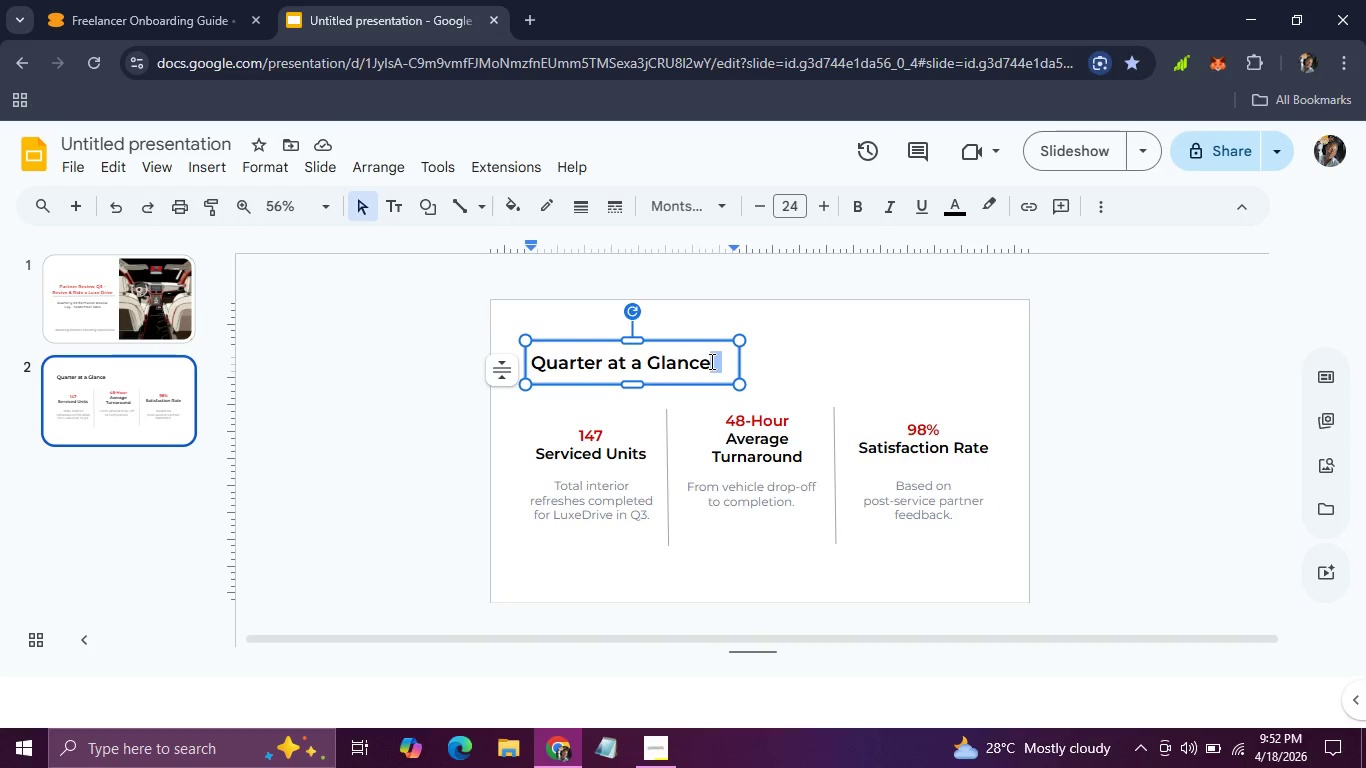 
left_click_drag(start_coordinate=[710, 361], to_coordinate=[566, 370])
 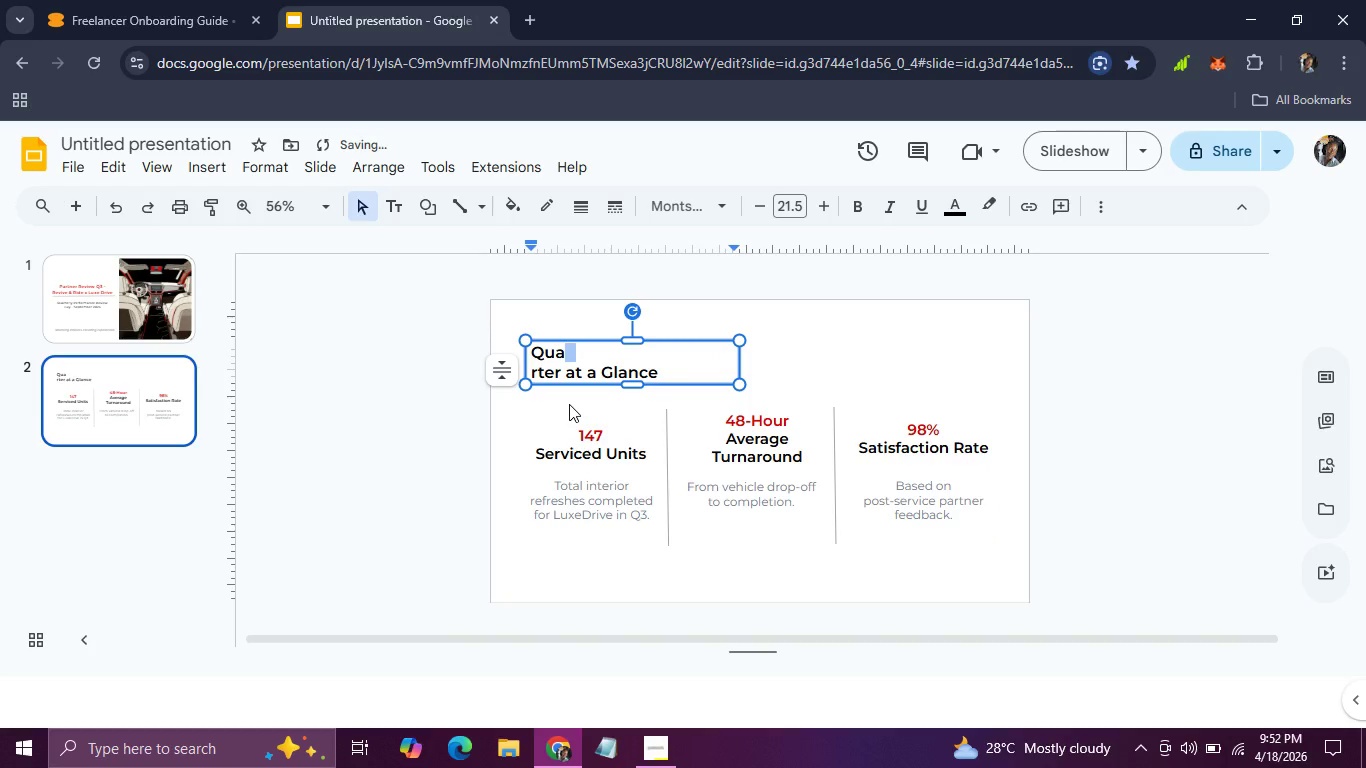 
key(Control+Z)
 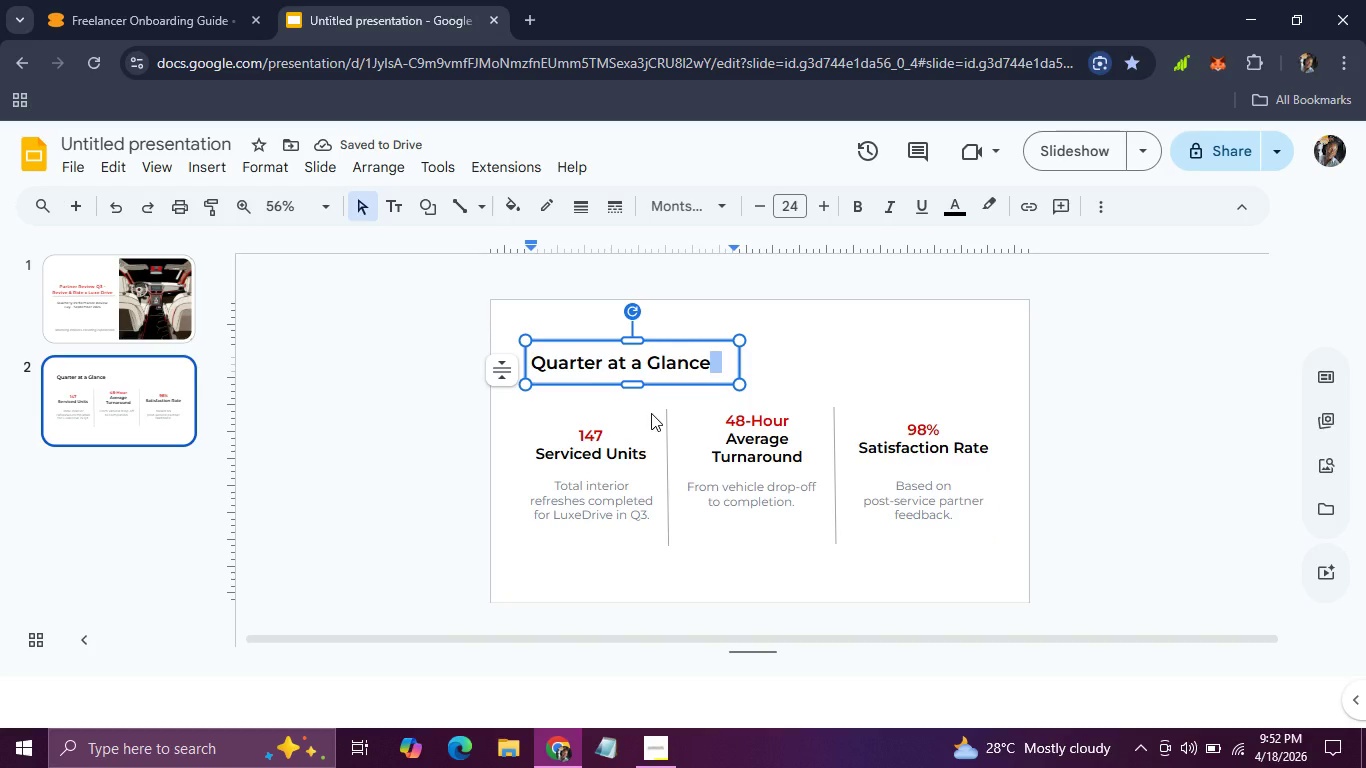 
left_click([740, 433])
 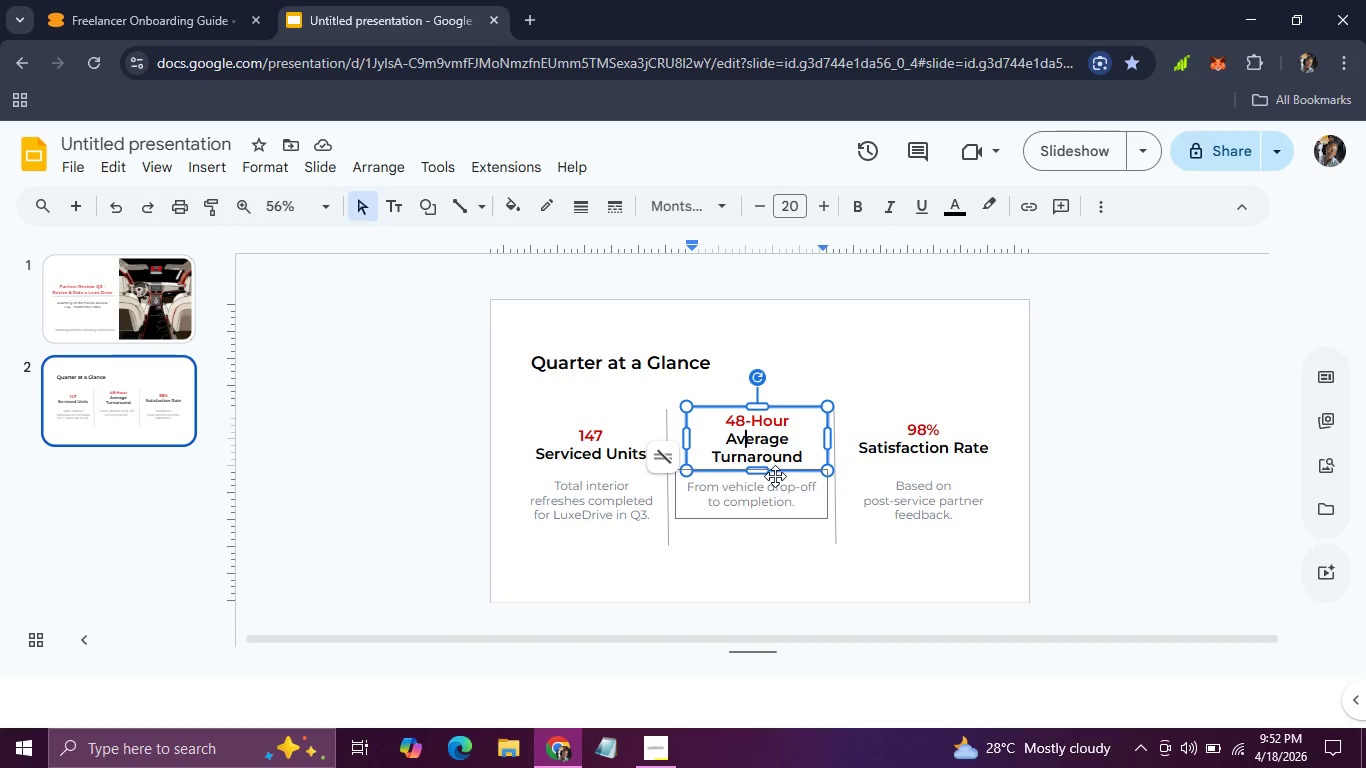 
key(ArrowLeft)
 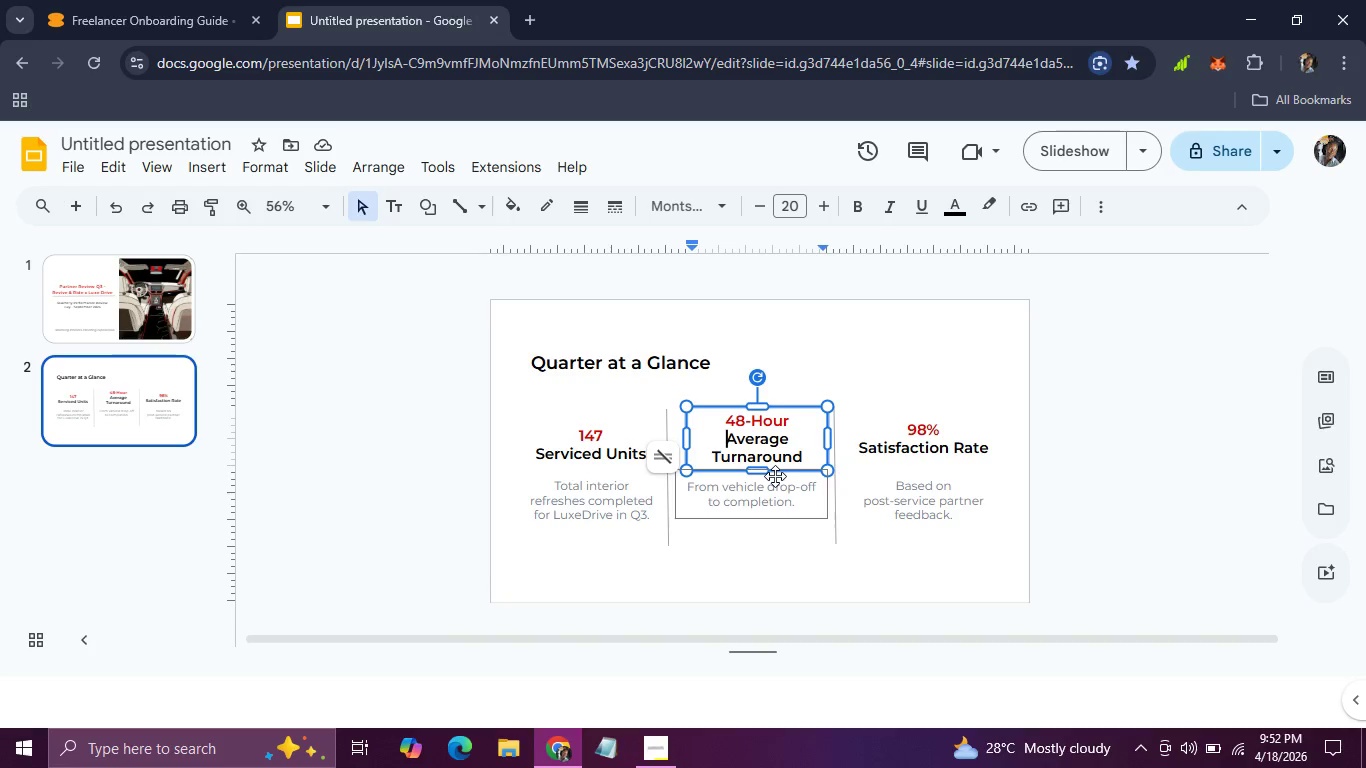 
key(ArrowLeft)
 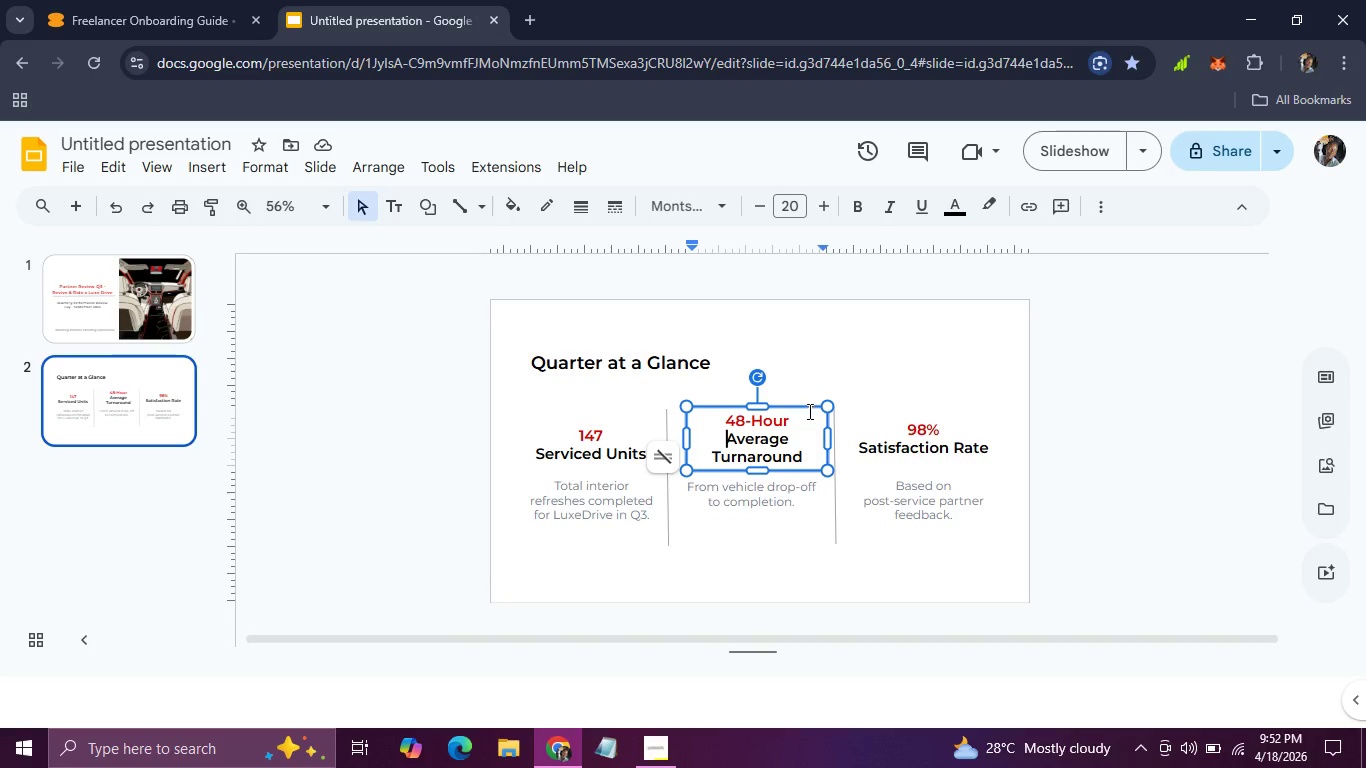 
left_click([808, 406])
 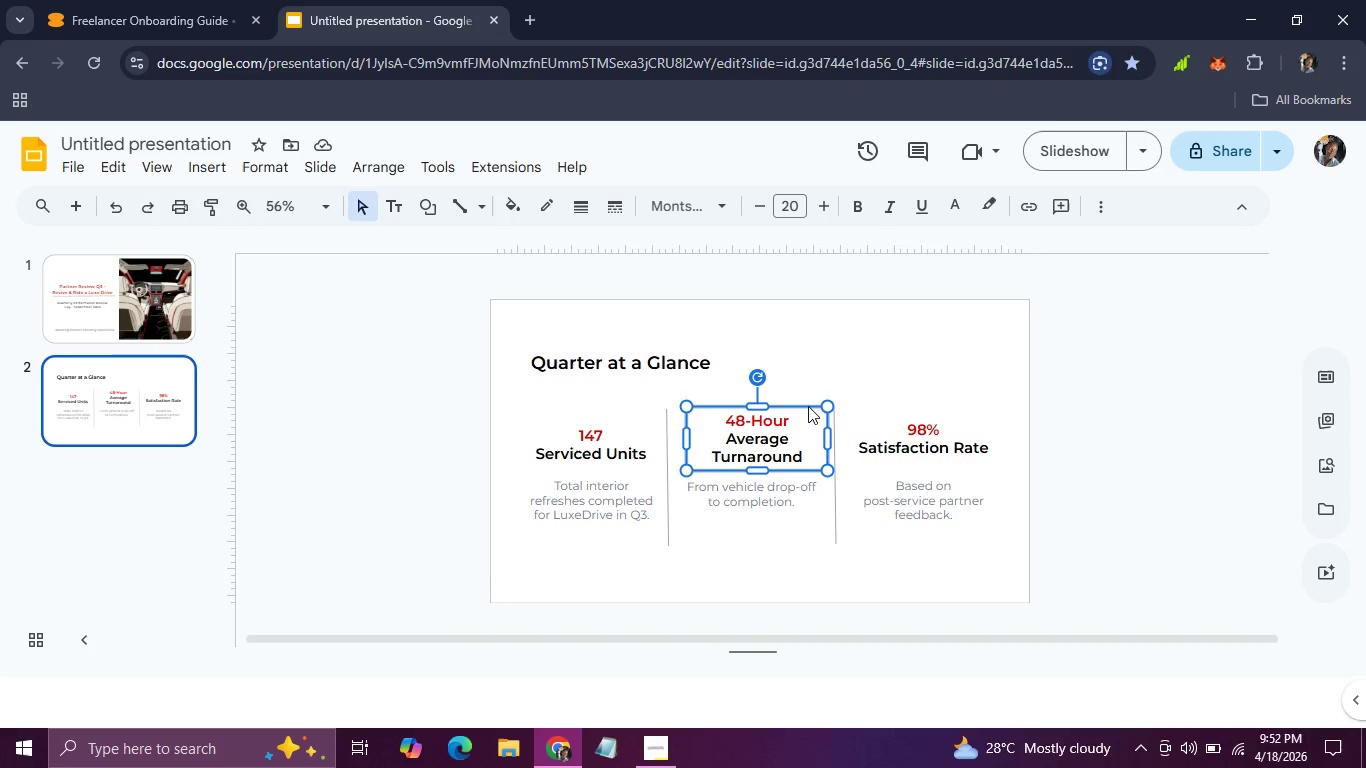 
key(ArrowLeft)
 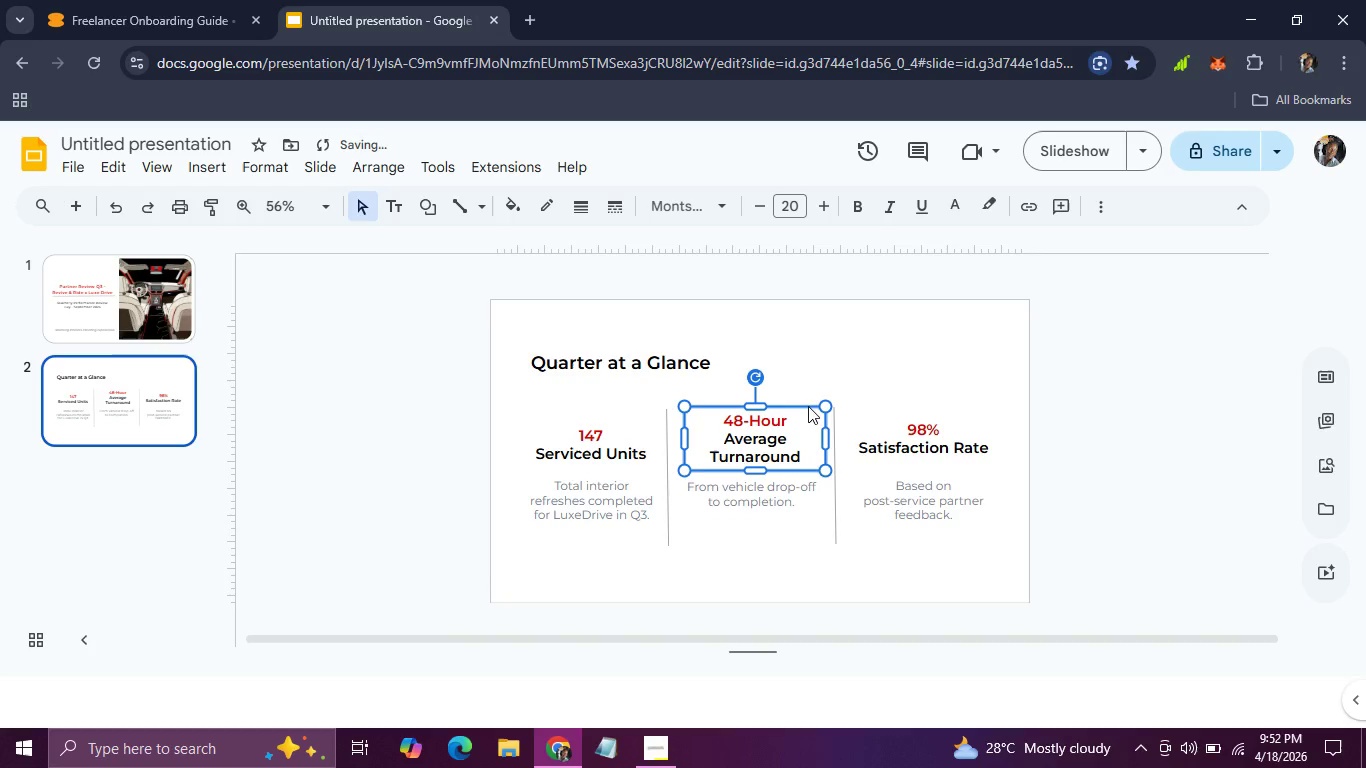 
key(ArrowLeft)
 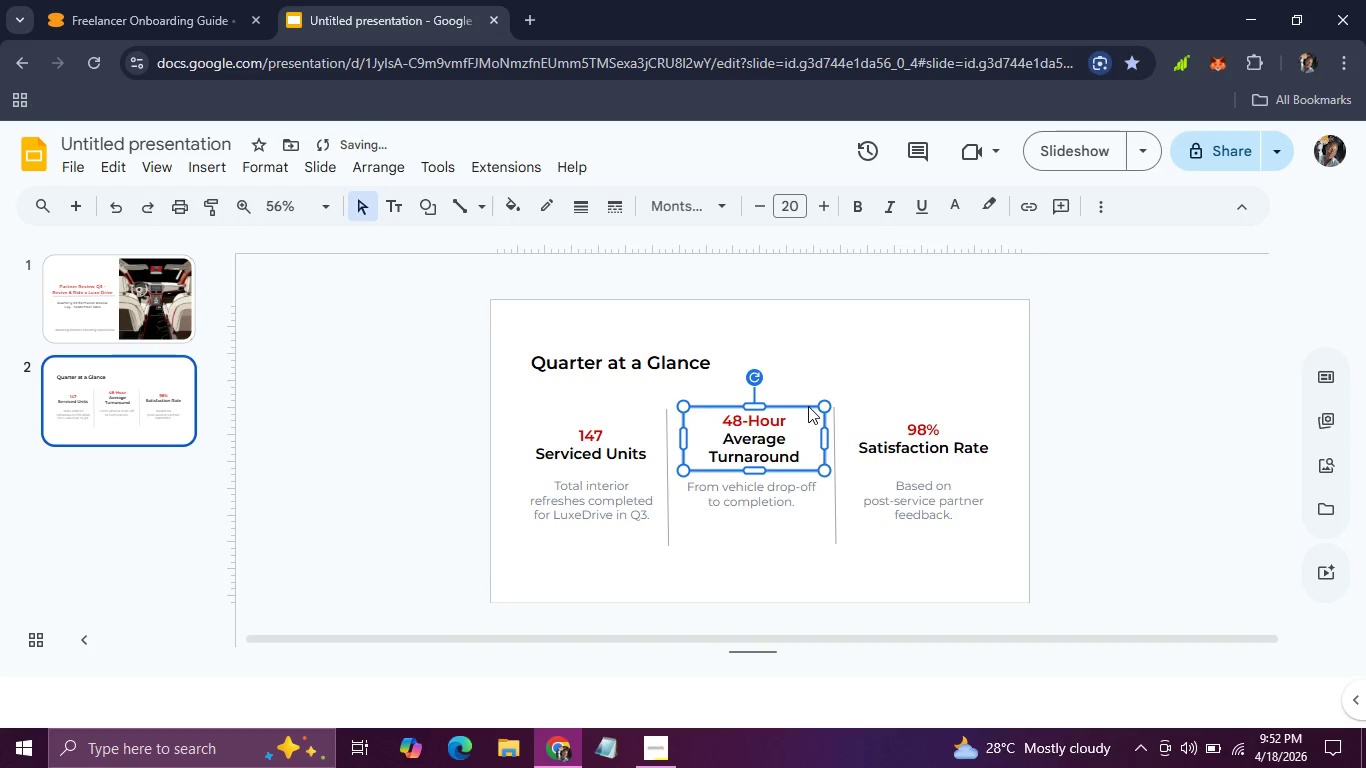 
key(ArrowLeft)
 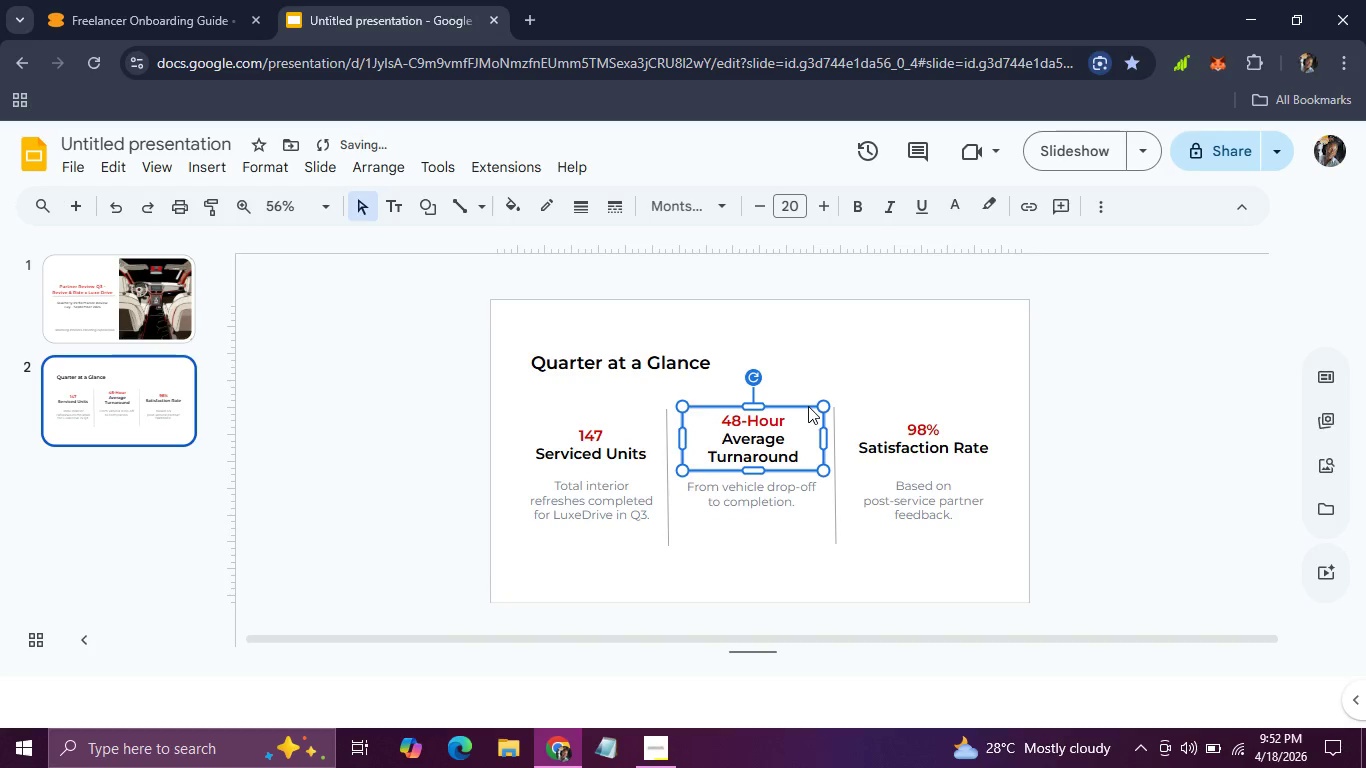 
key(ArrowLeft)
 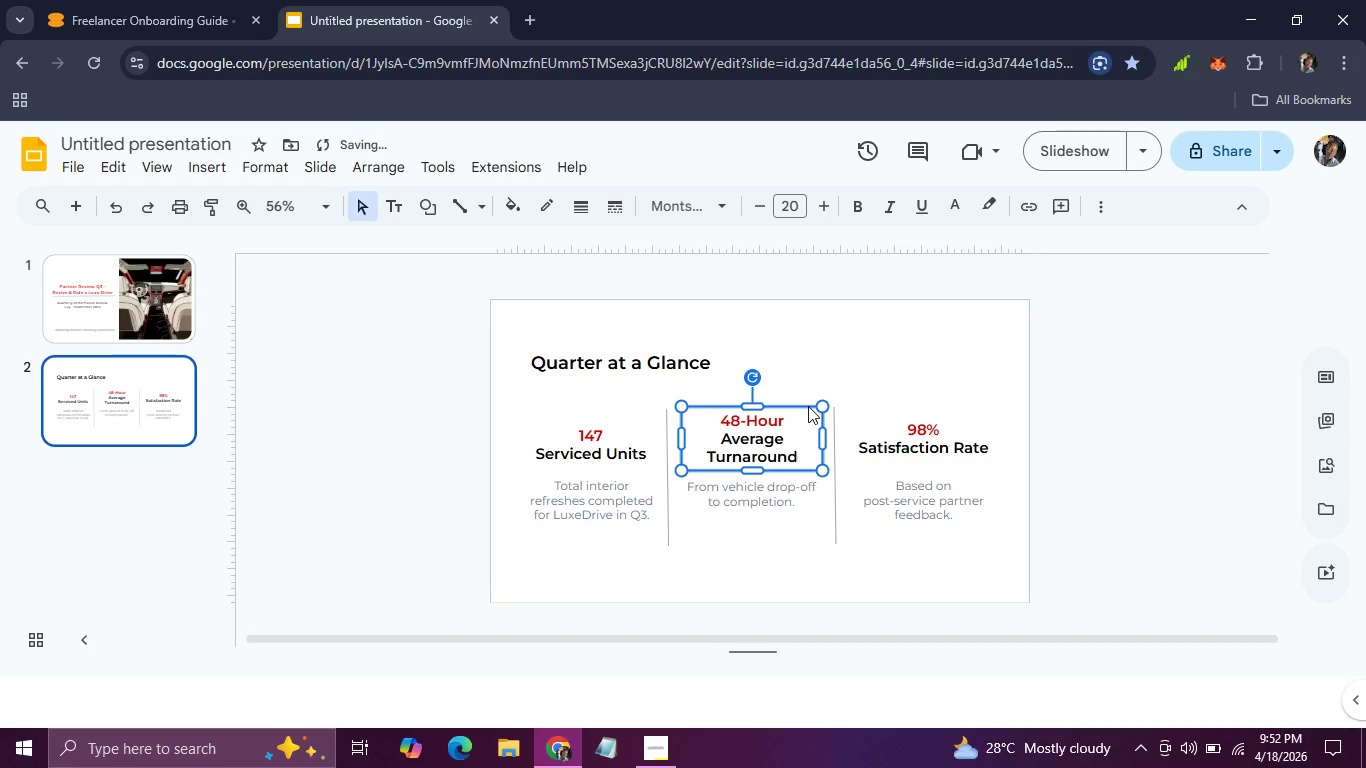 
key(ArrowLeft)
 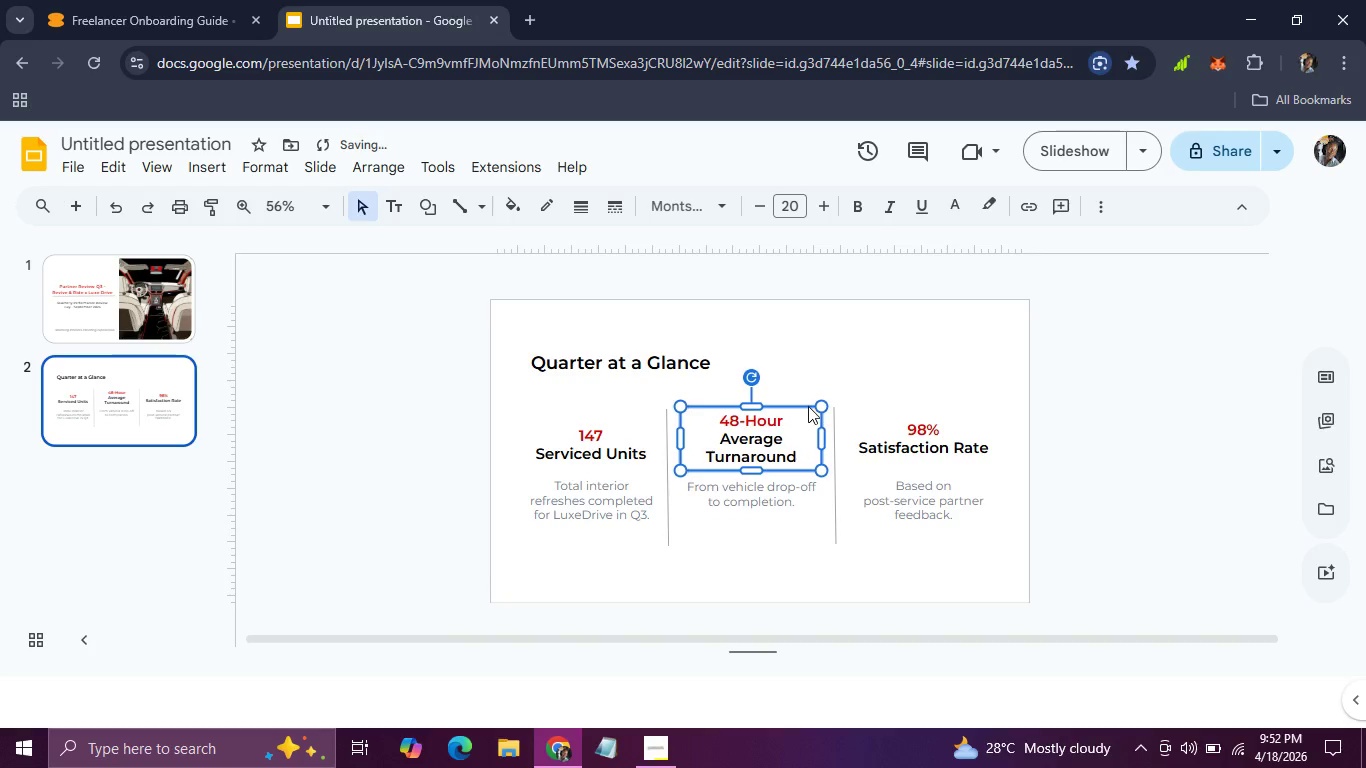 
key(ArrowLeft)
 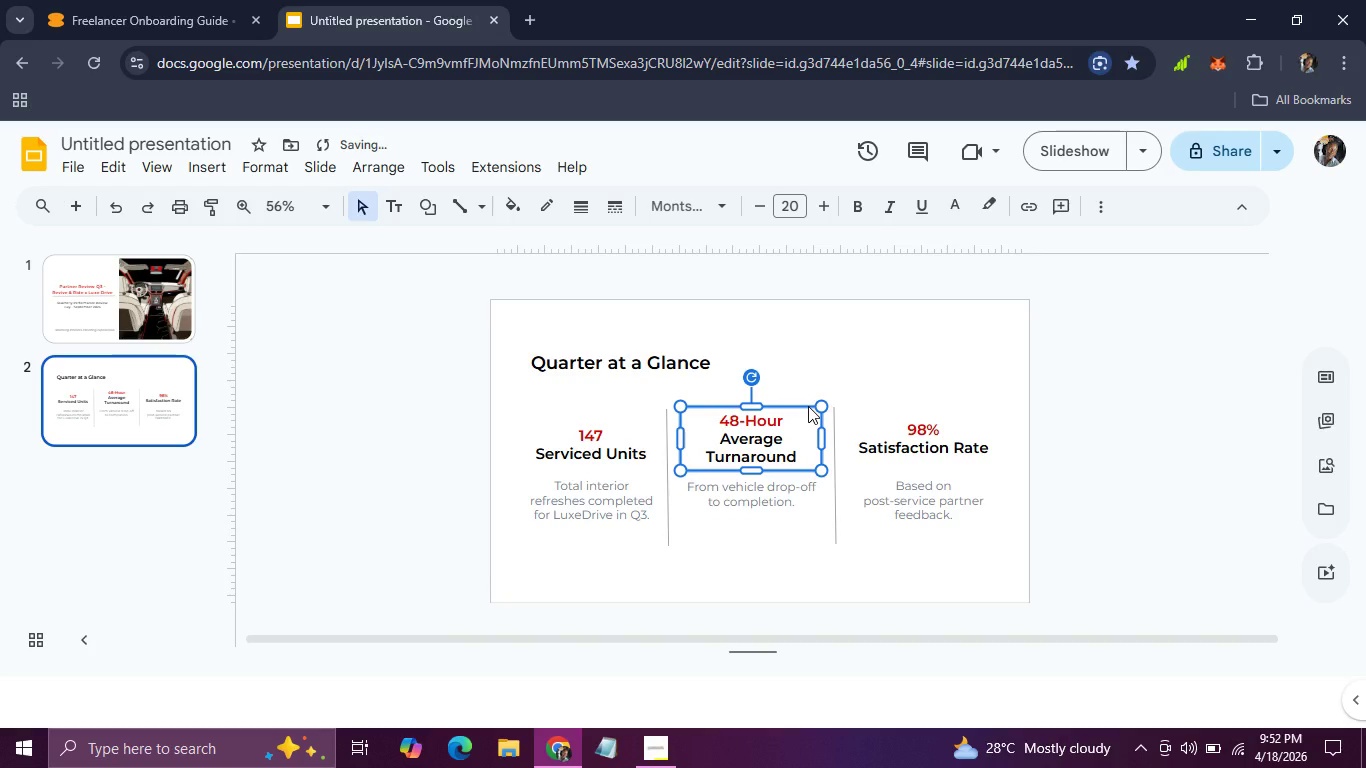 
hold_key(key=ArrowLeft, duration=1.0)
 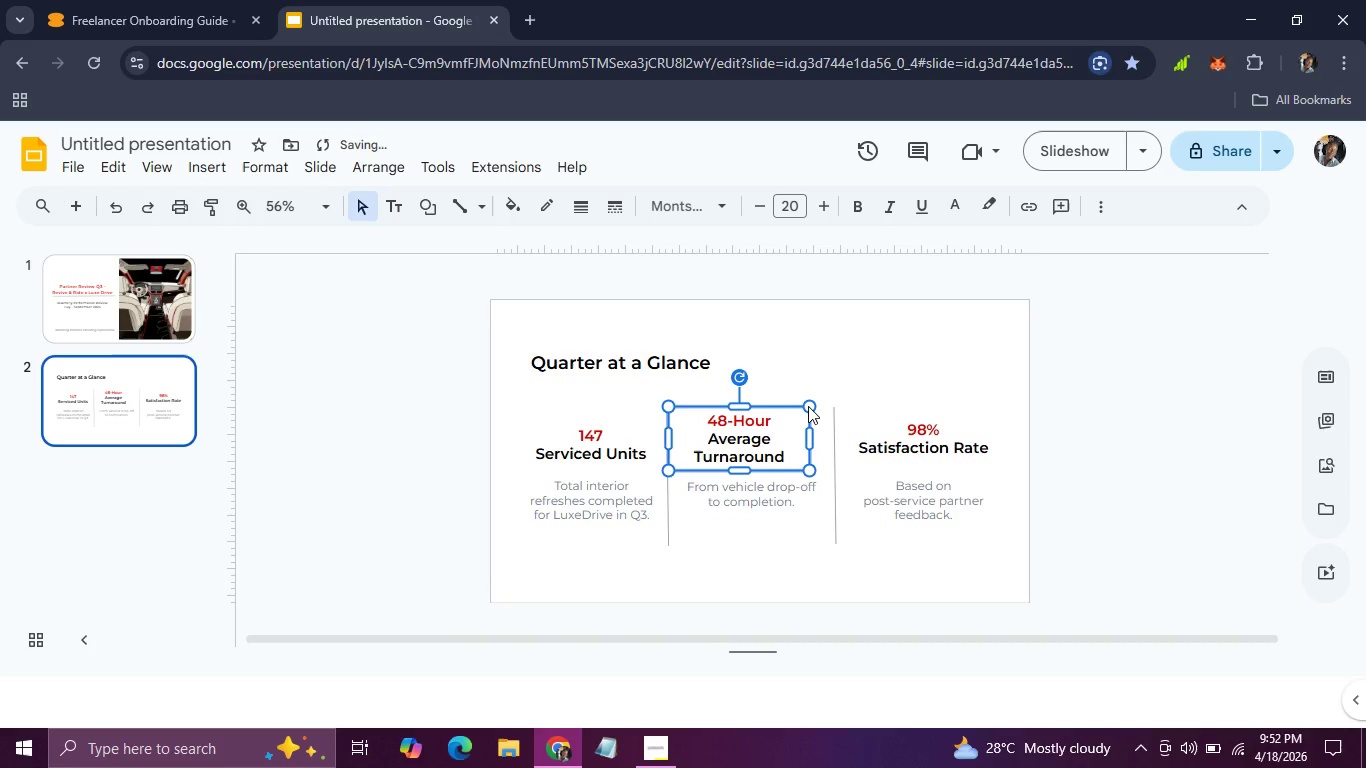 
hold_key(key=ArrowRight, duration=0.84)
 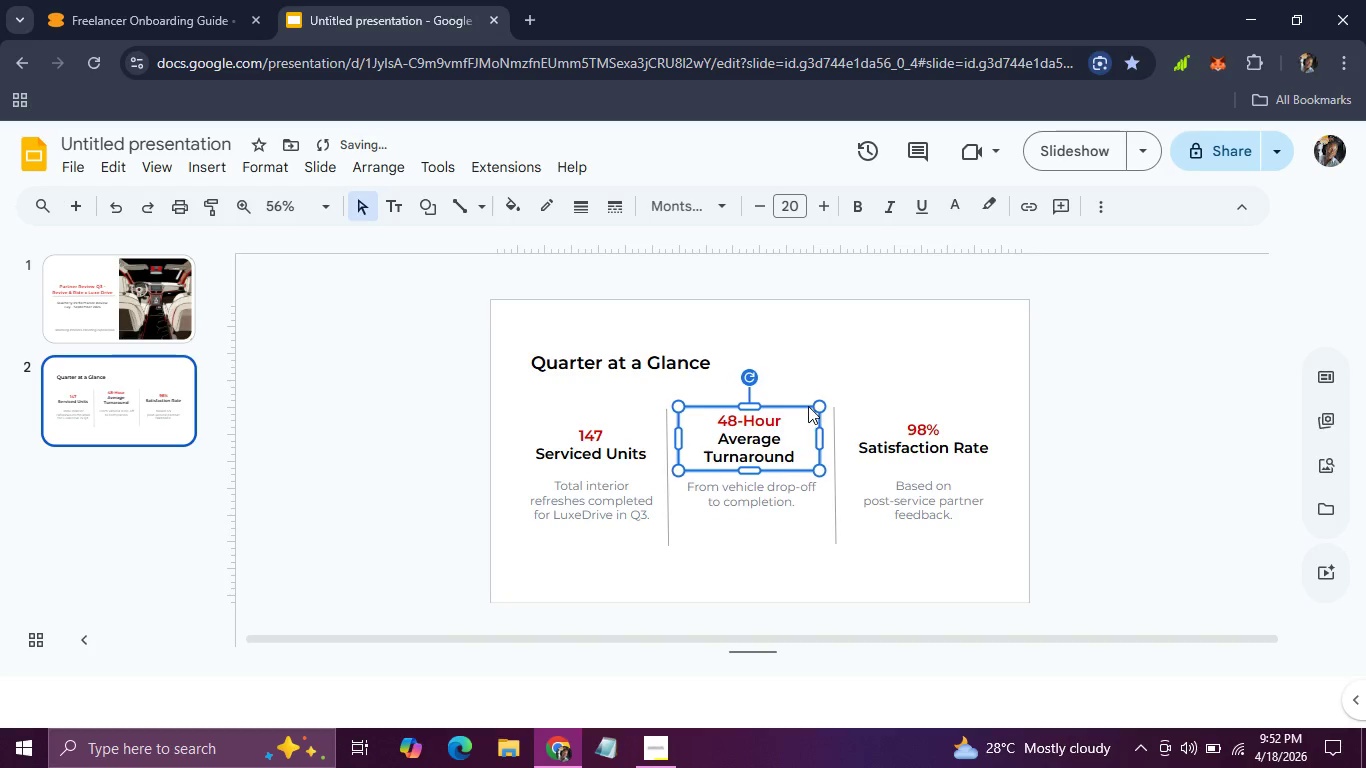 
key(ArrowRight)
 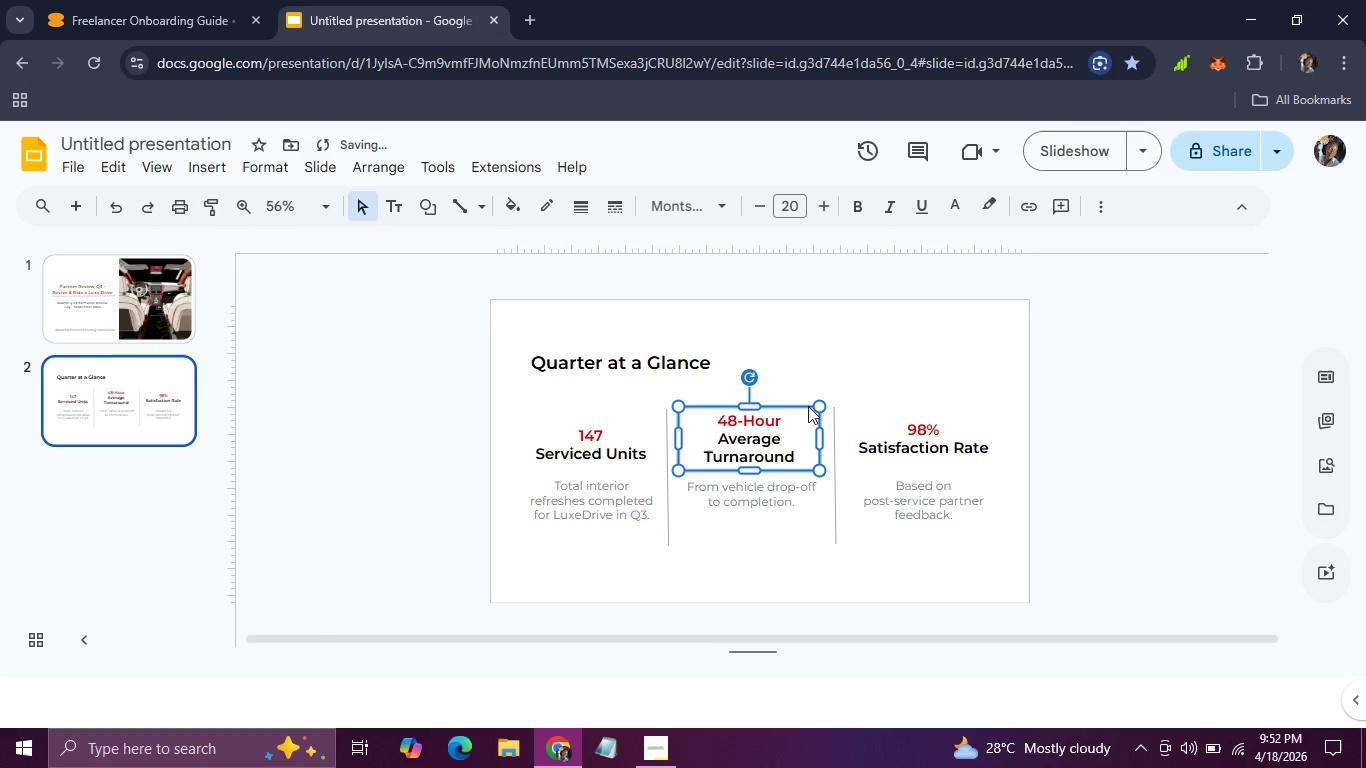 
key(ArrowRight)
 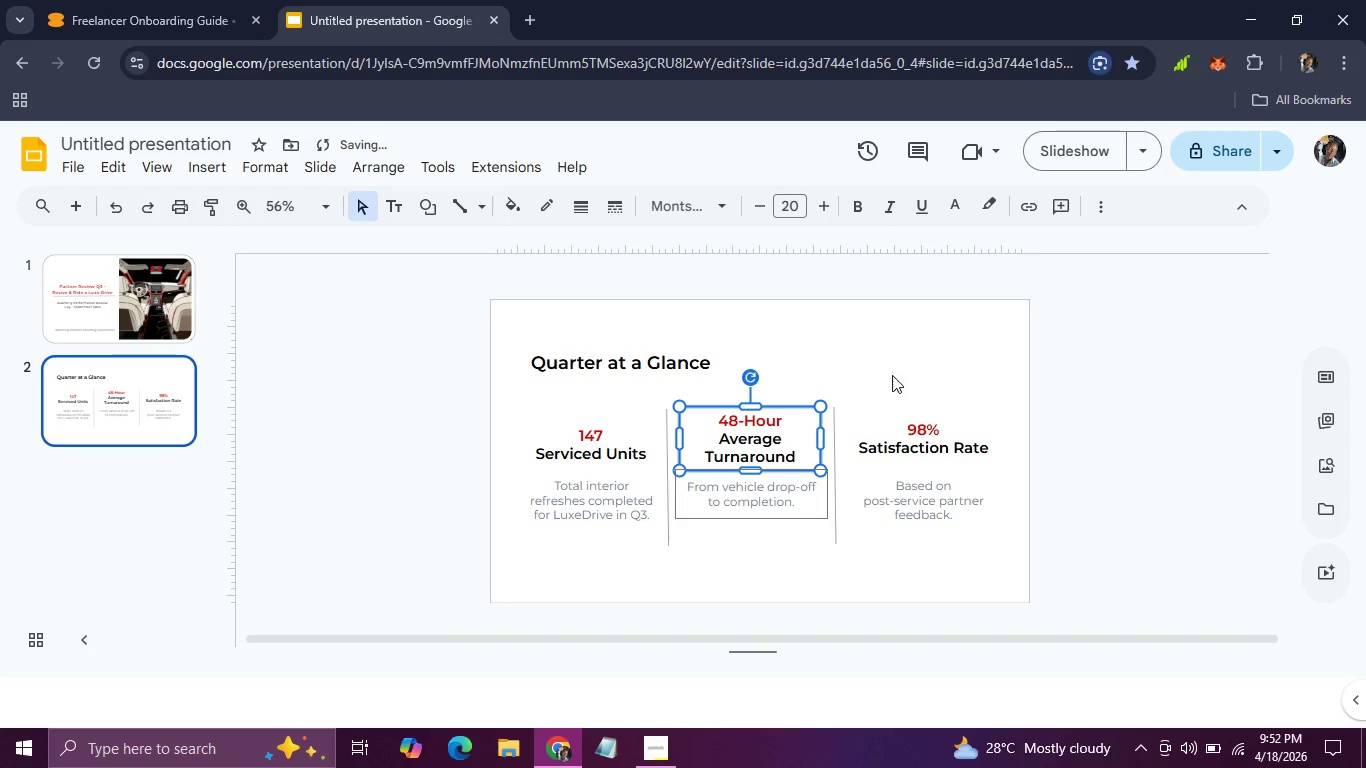 
left_click([904, 354])
 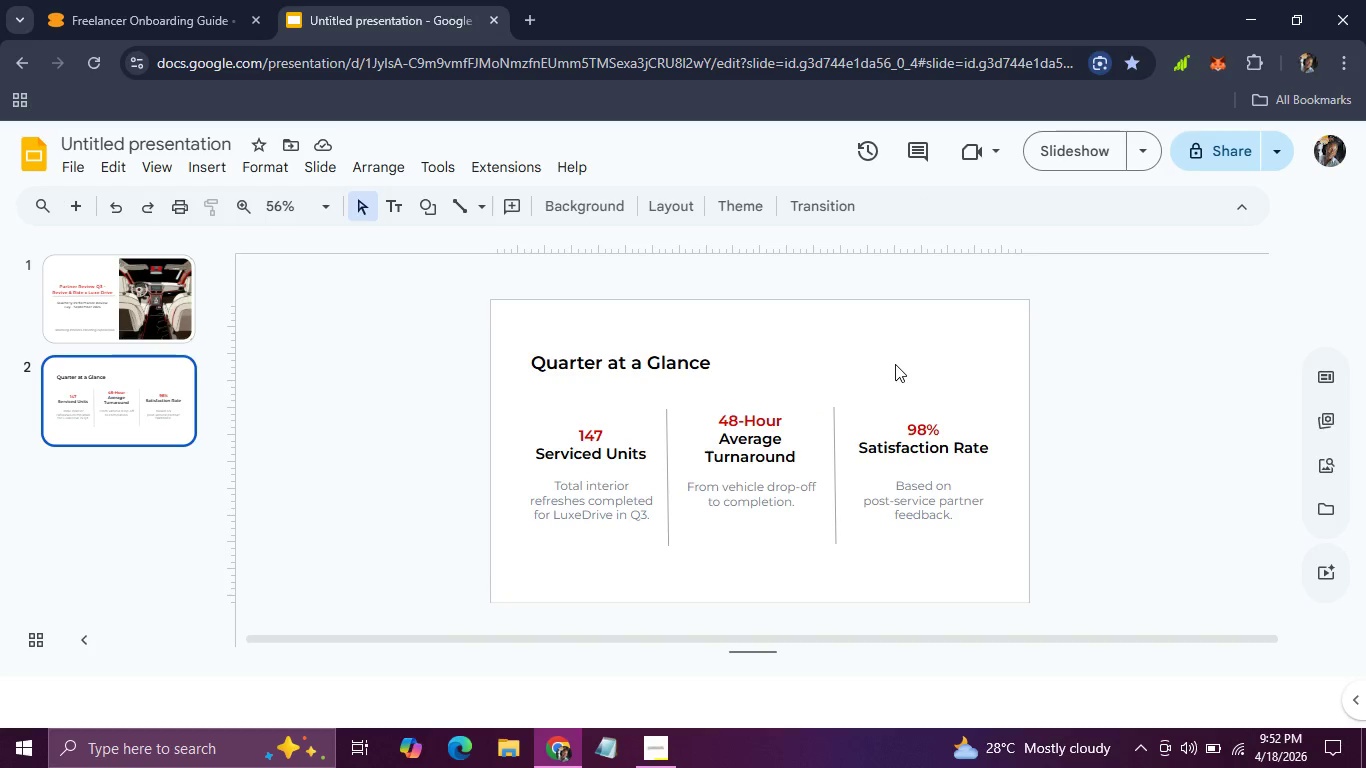 
left_click([912, 494])
 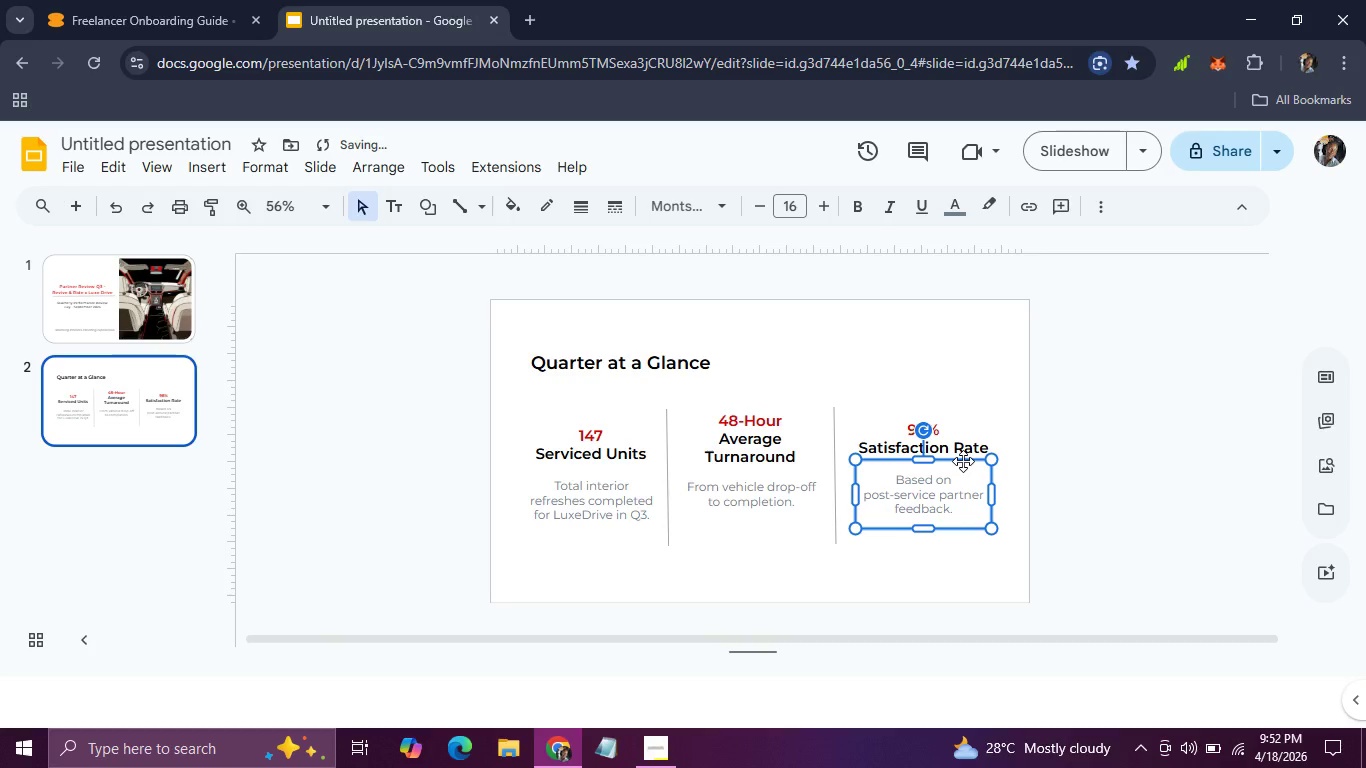 
wait(5.45)
 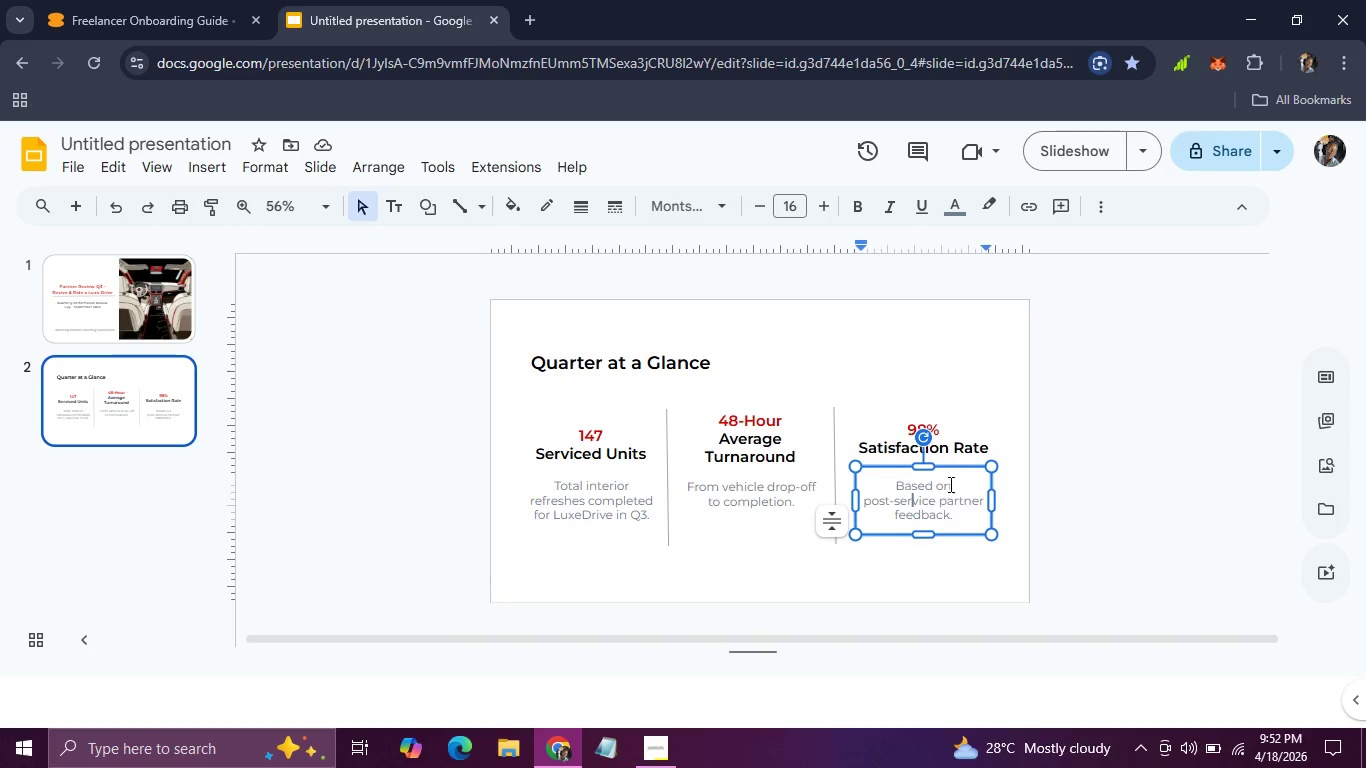 
left_click([938, 558])
 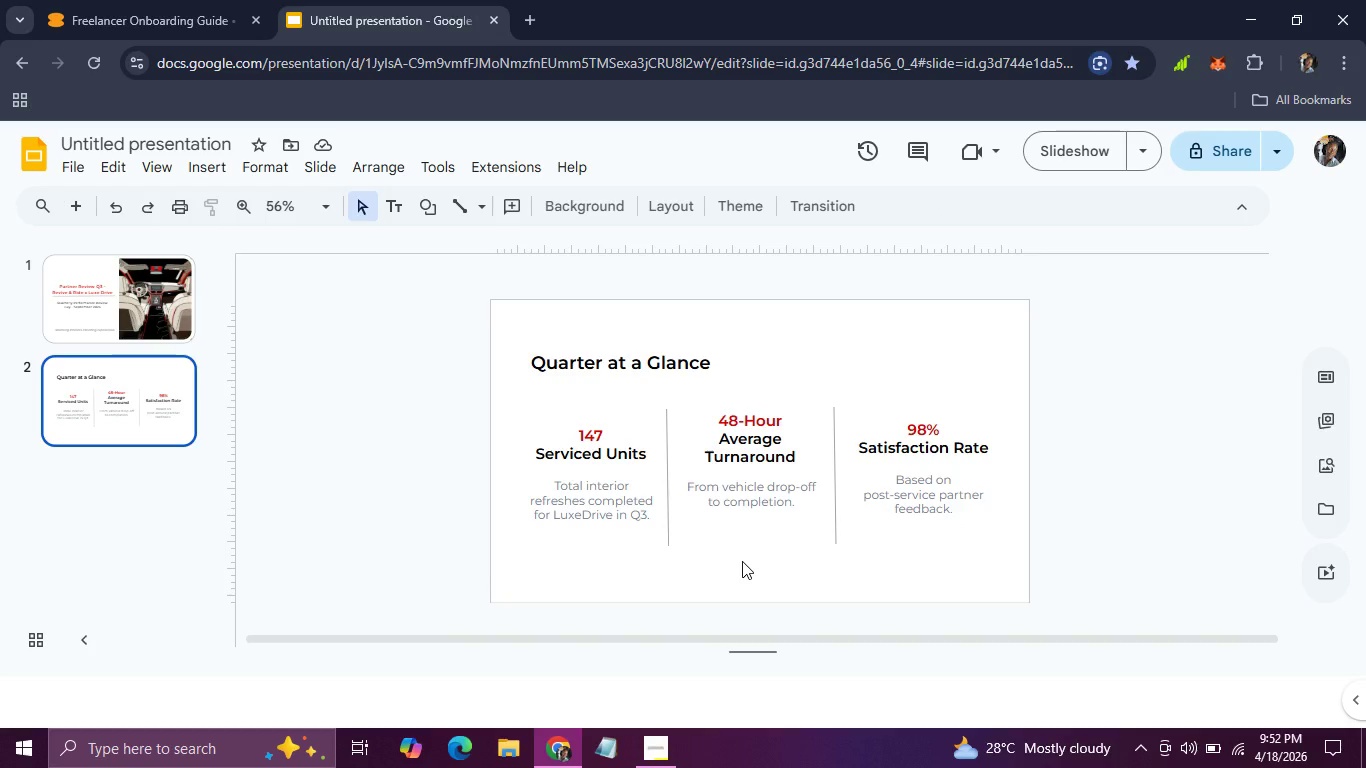 
wait(5.45)
 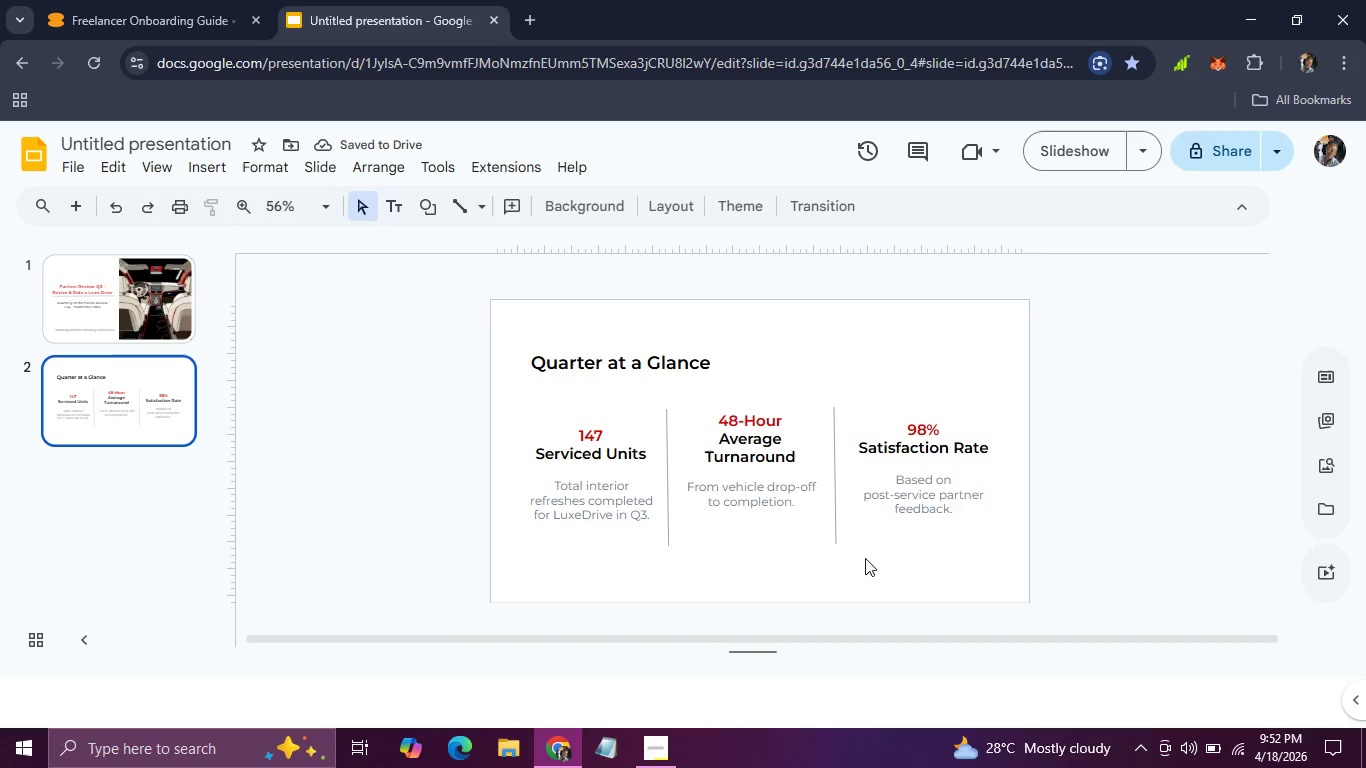 
left_click([768, 509])
 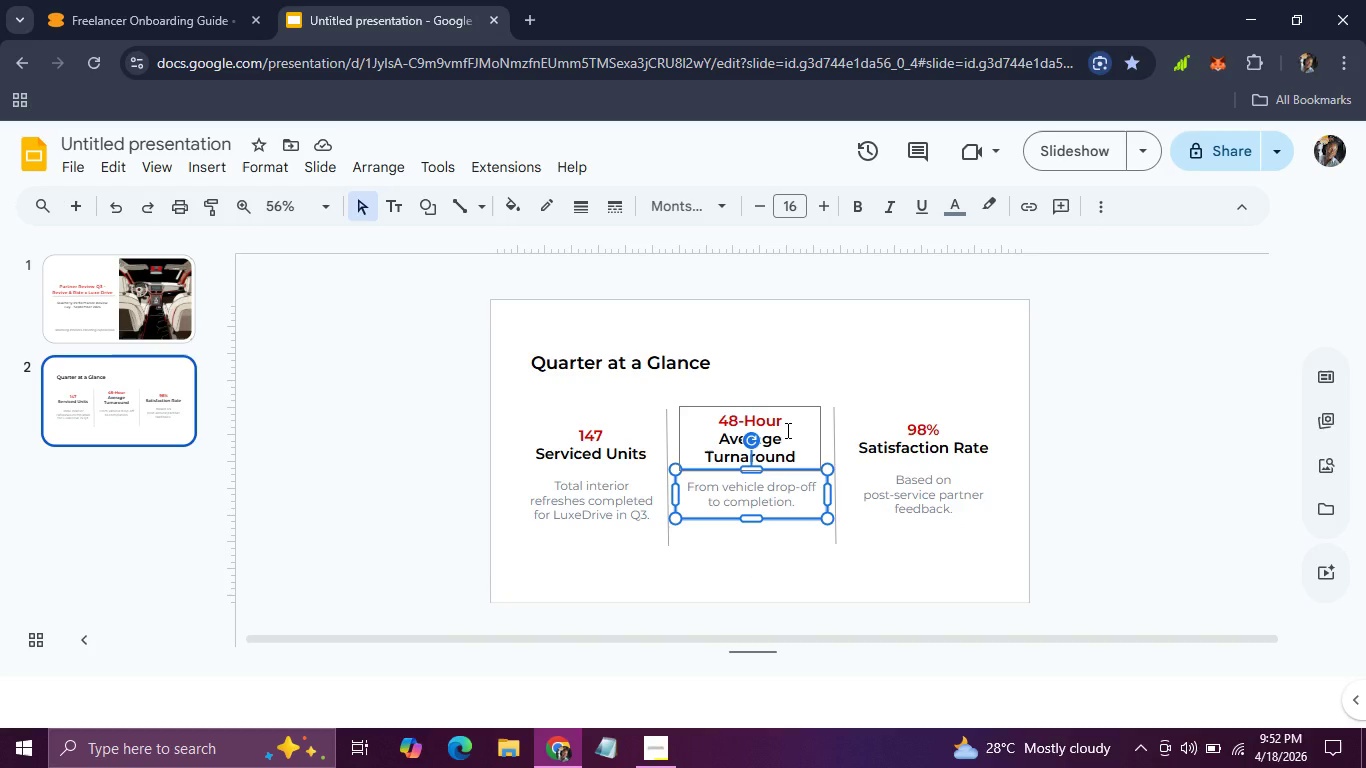 
hold_key(key=ShiftLeft, duration=0.86)
left_click([786, 430])
 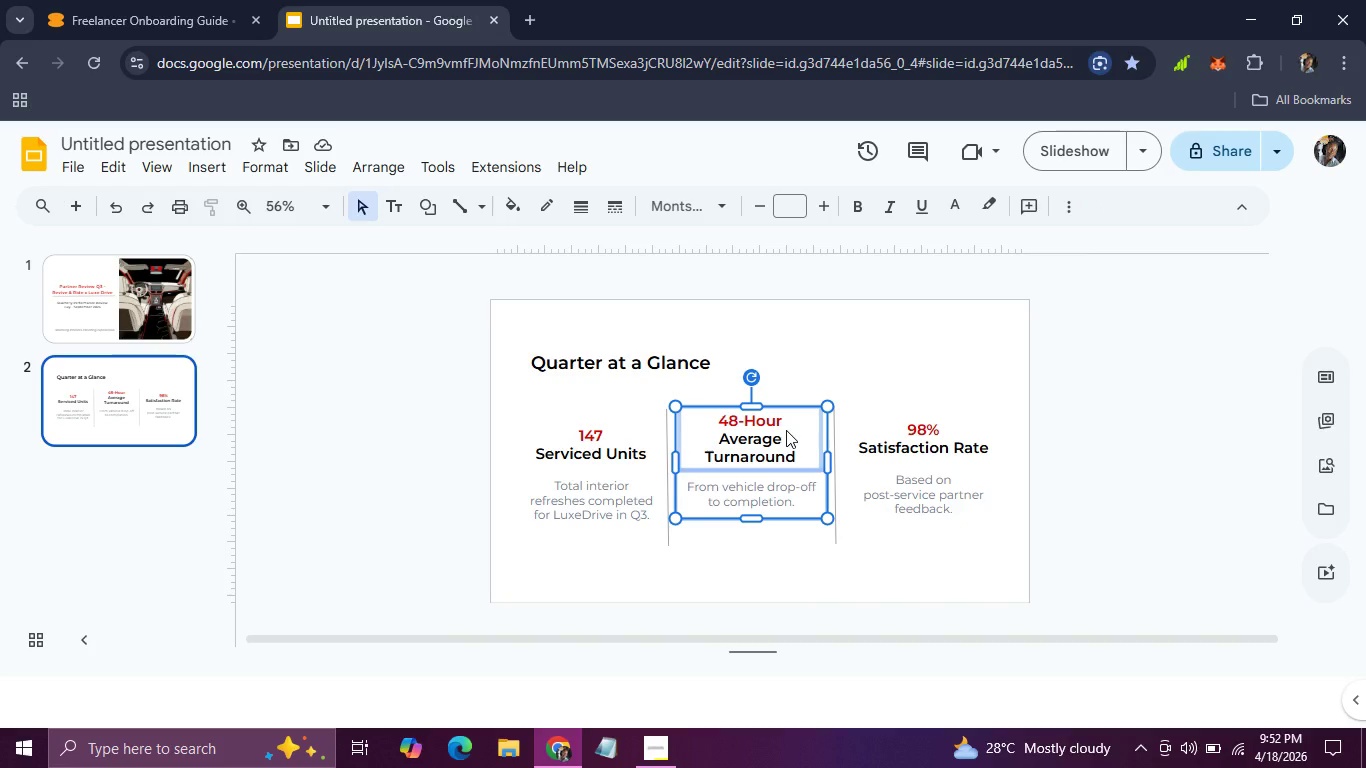 
key(ArrowDown)
 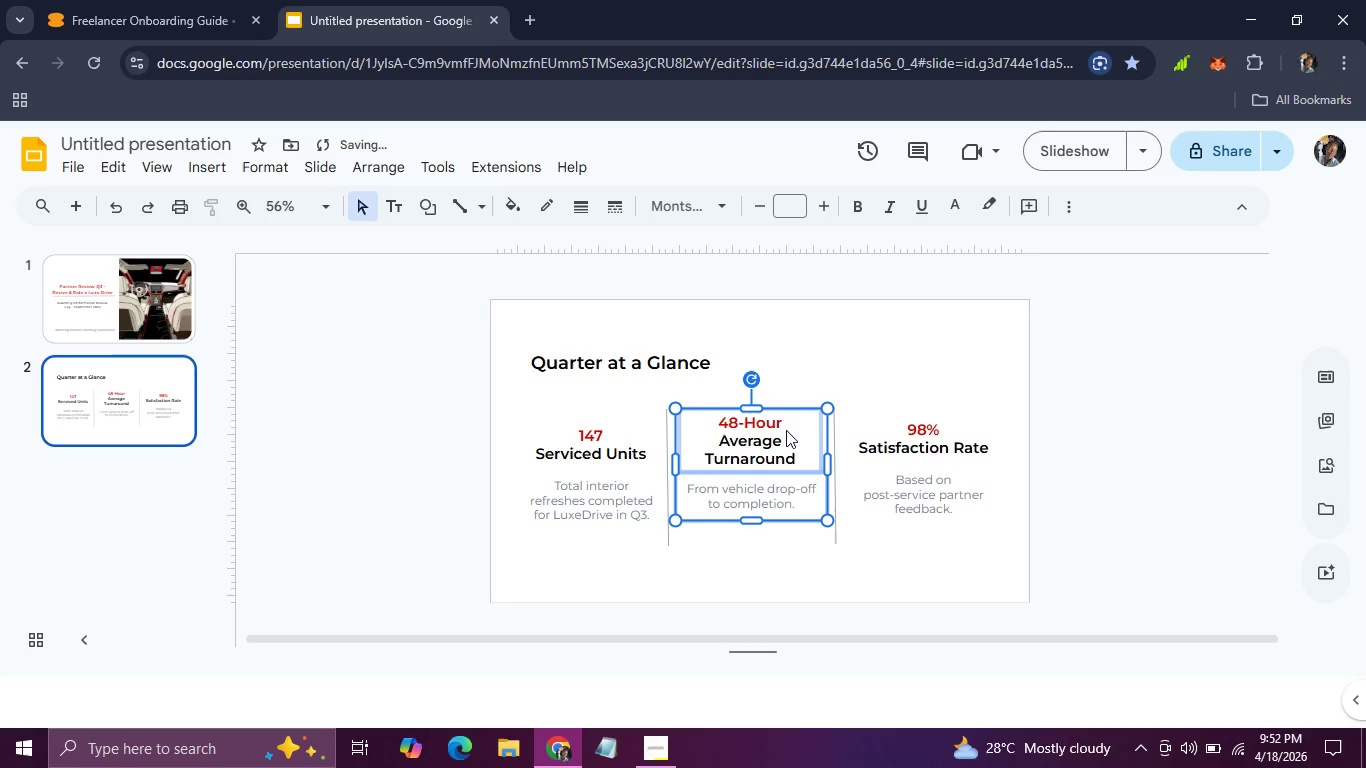 
key(ArrowDown)
 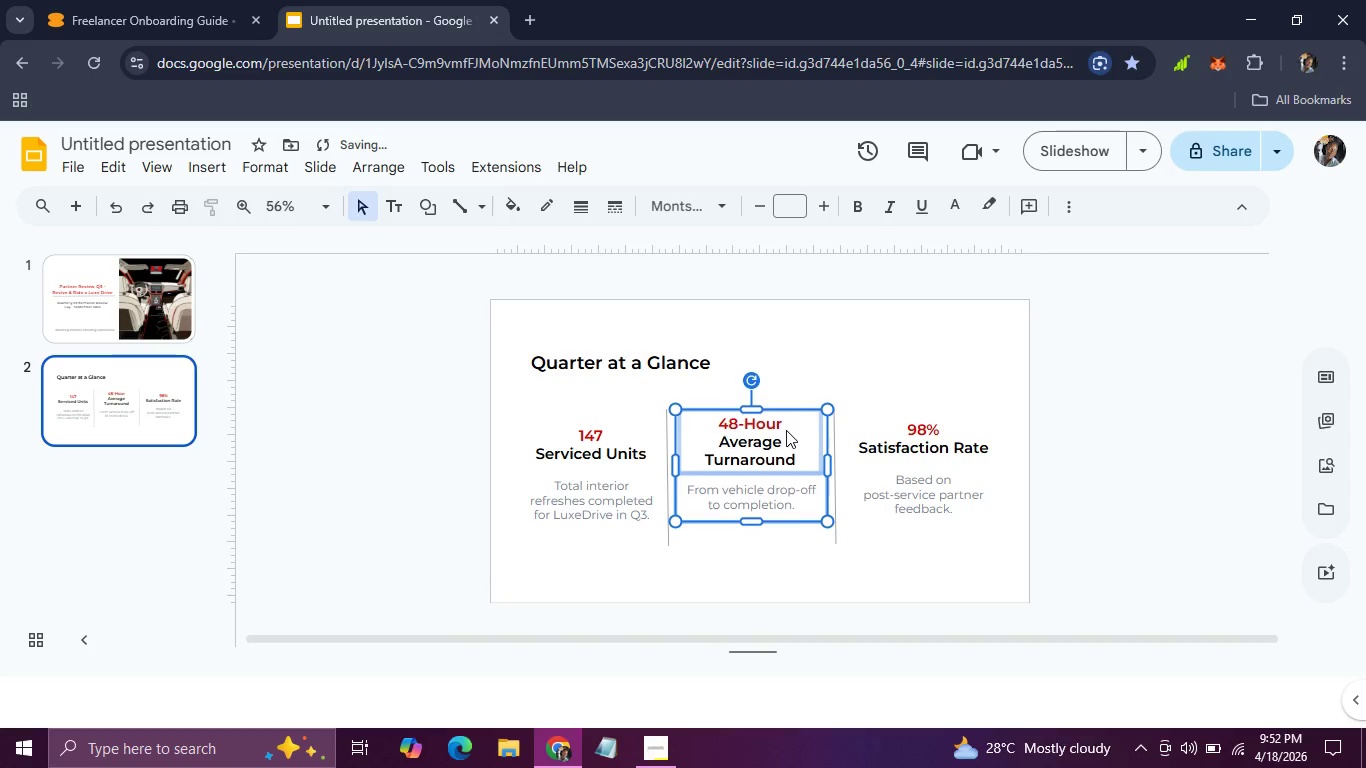 
key(ArrowDown)
 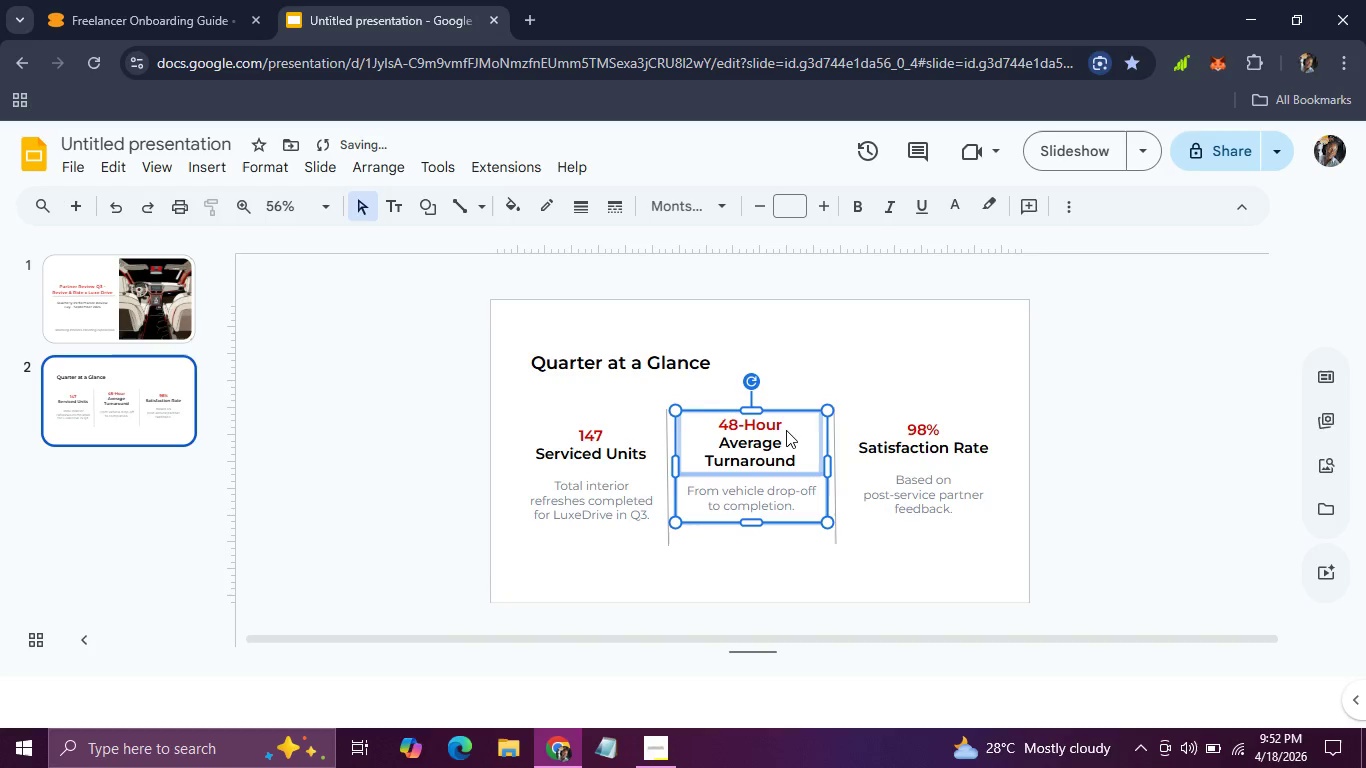 
key(ArrowDown)
 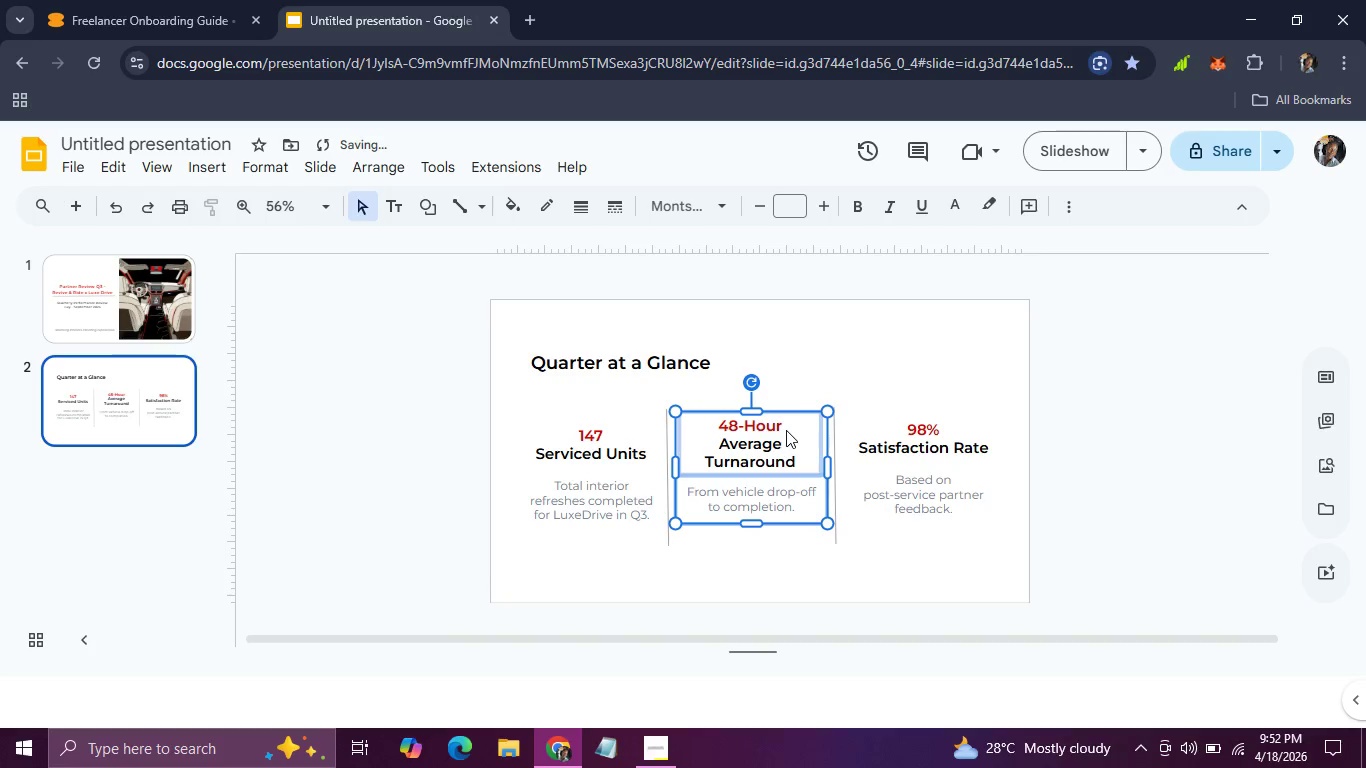 
key(ArrowDown)
 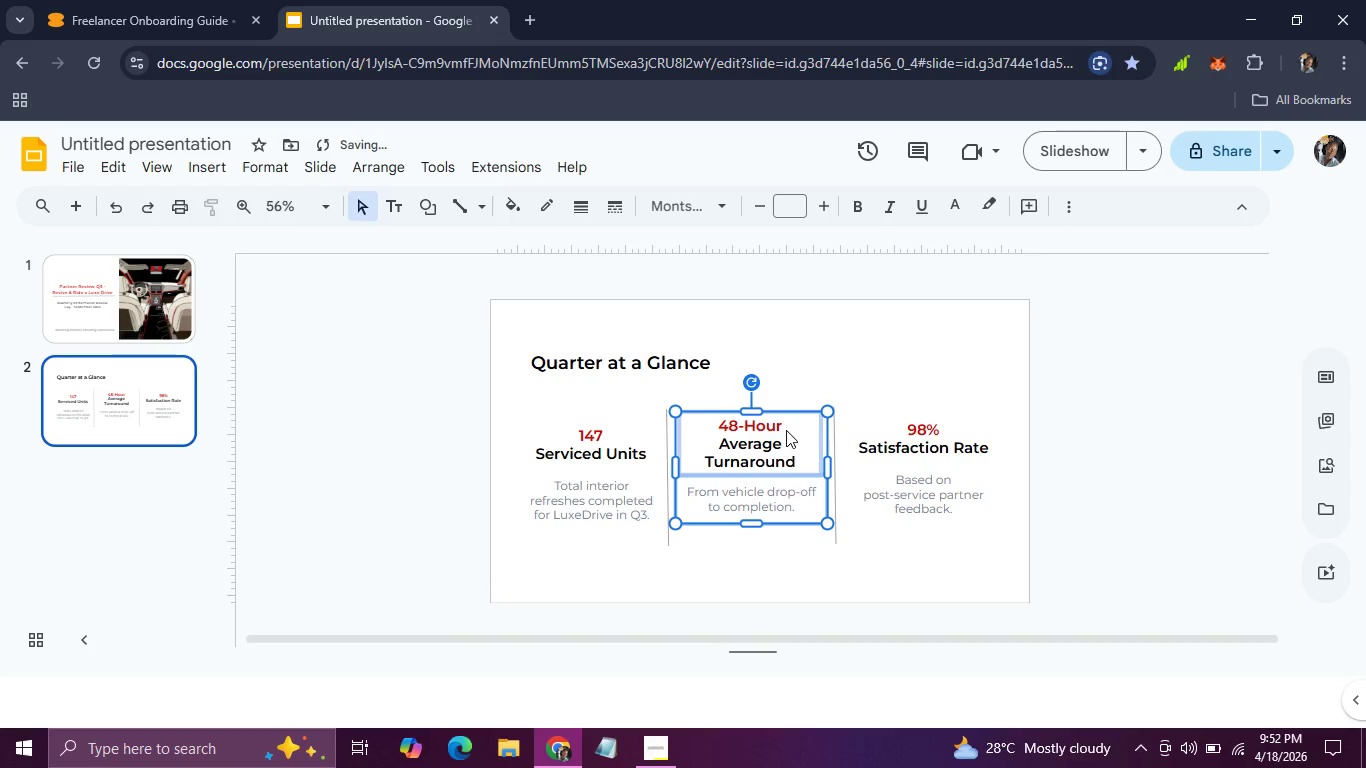 
key(ArrowUp)
 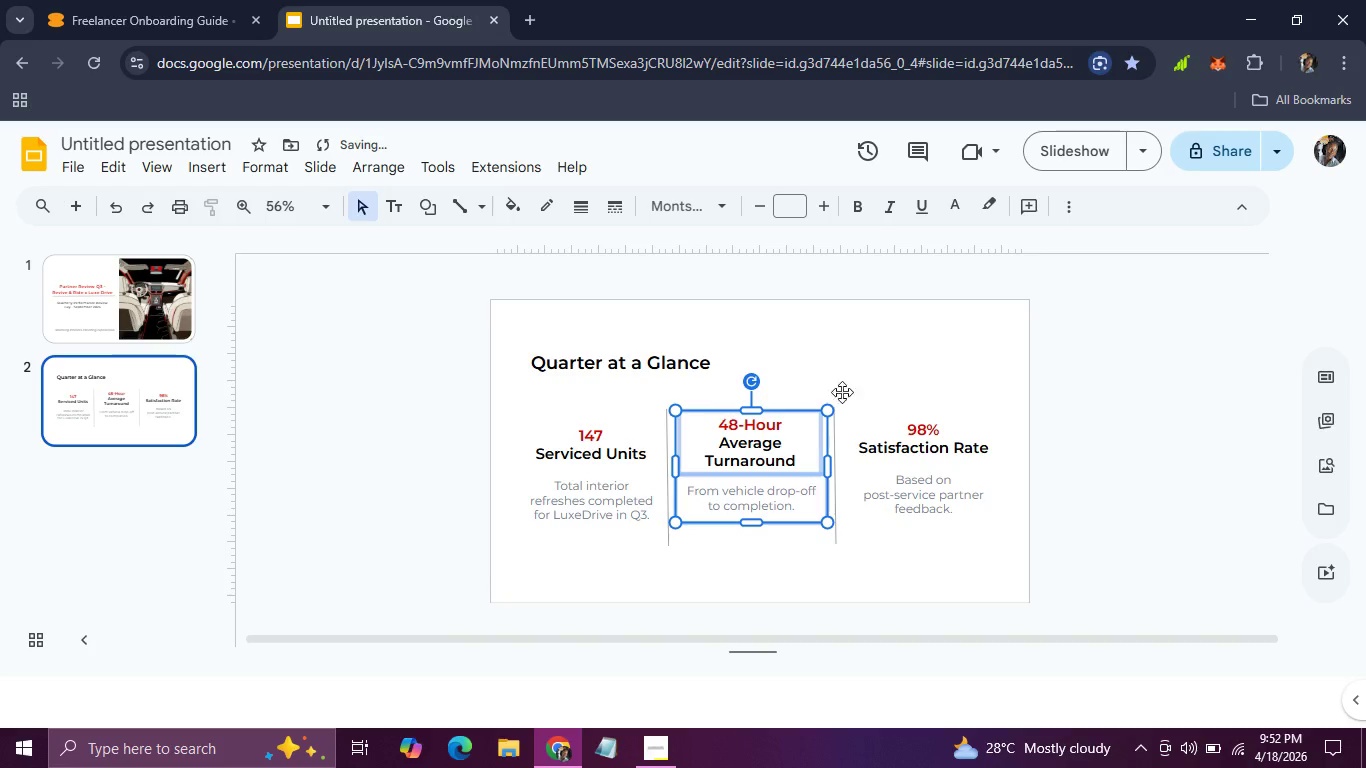 
left_click([898, 359])
 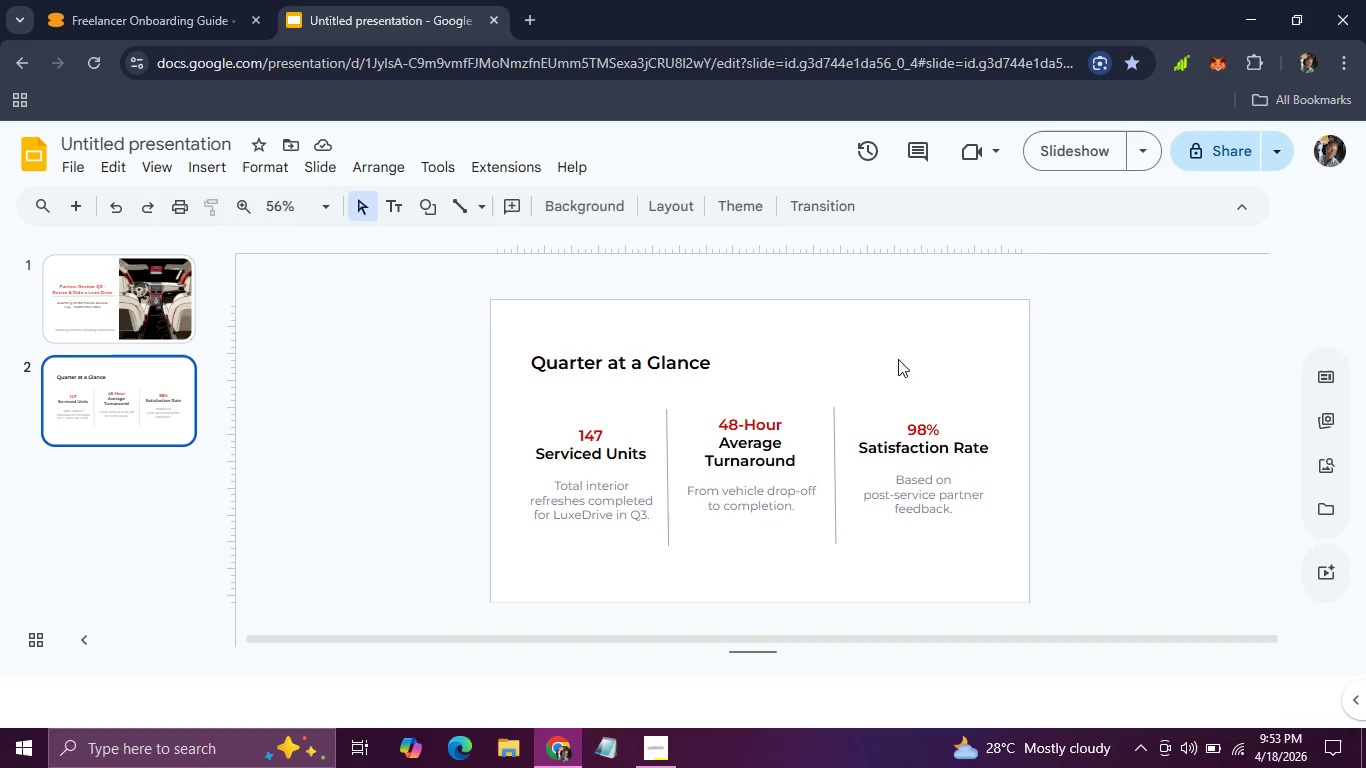 
wait(5.02)
 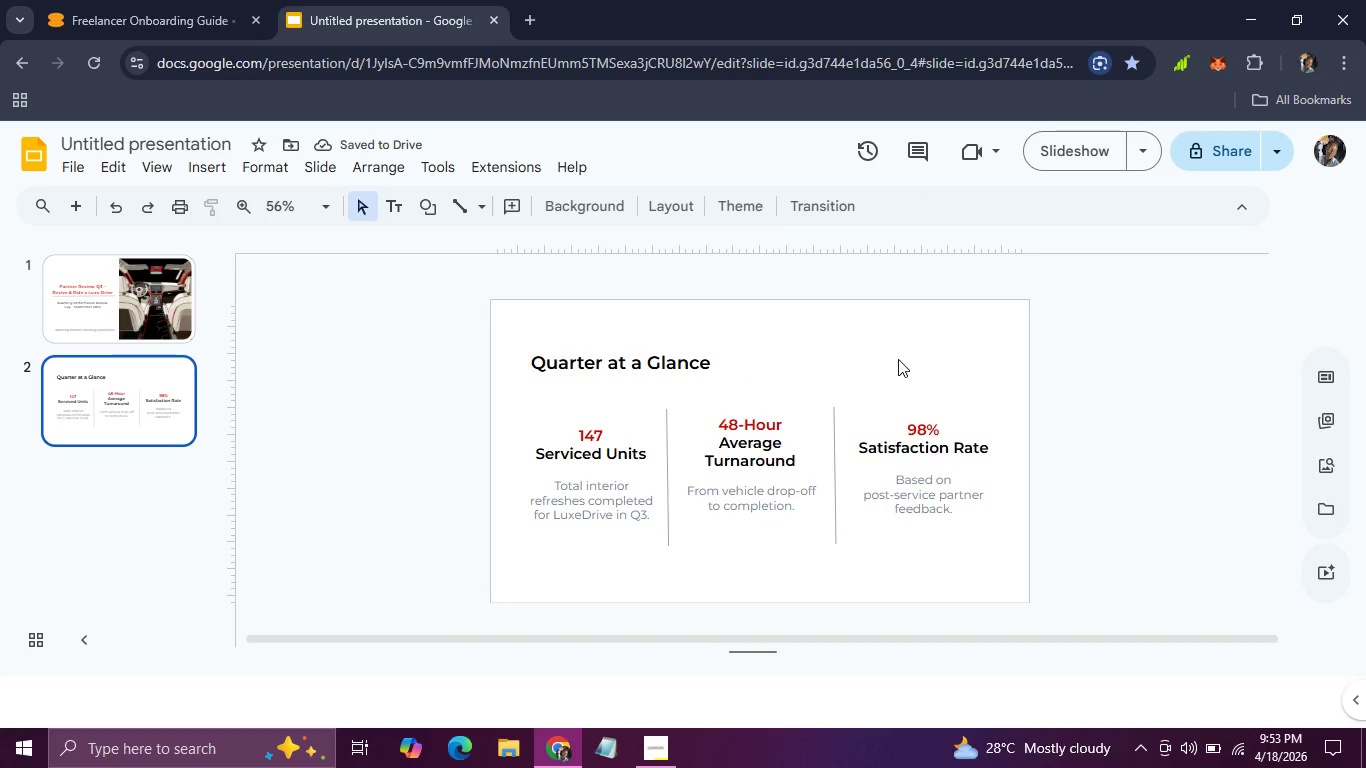 
left_click([906, 434])
 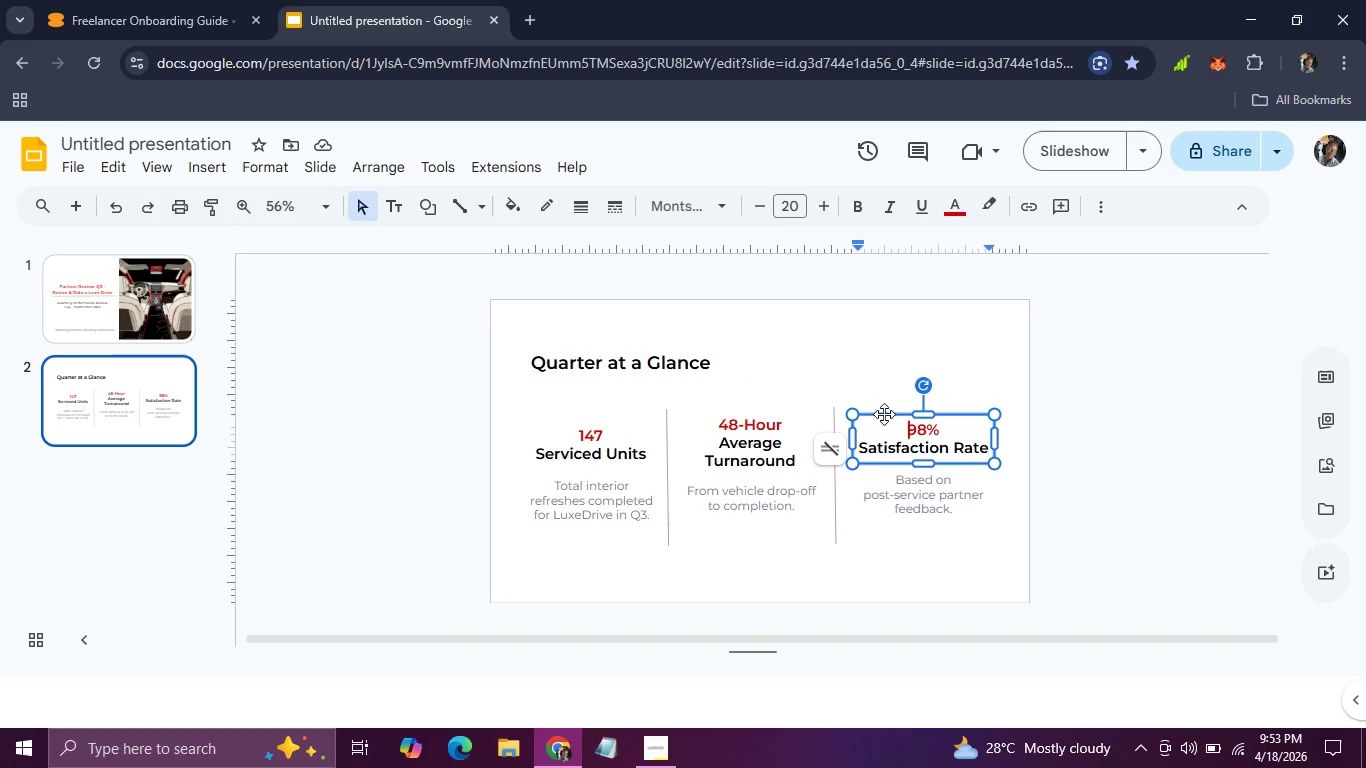 
left_click([884, 414])
 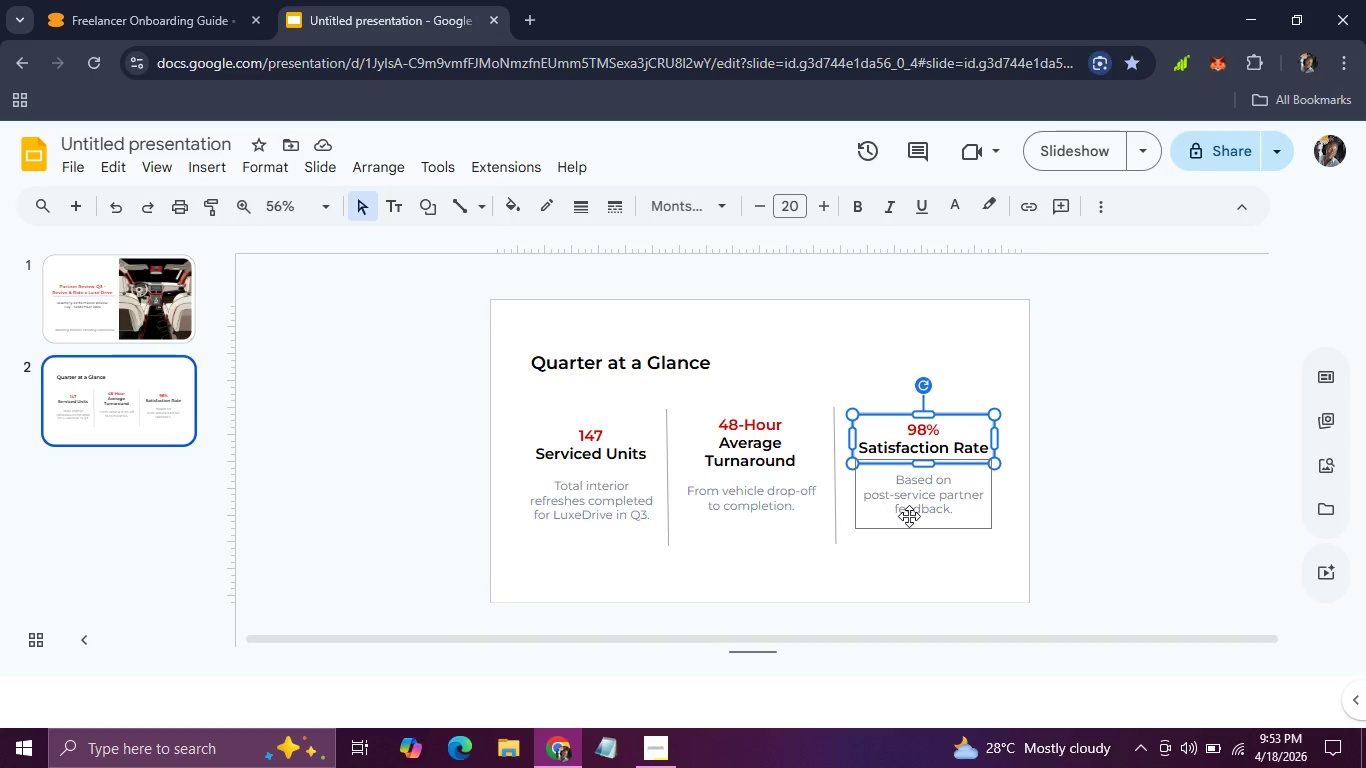 
hold_key(key=ControlLeft, duration=0.88)
left_click([909, 516])
 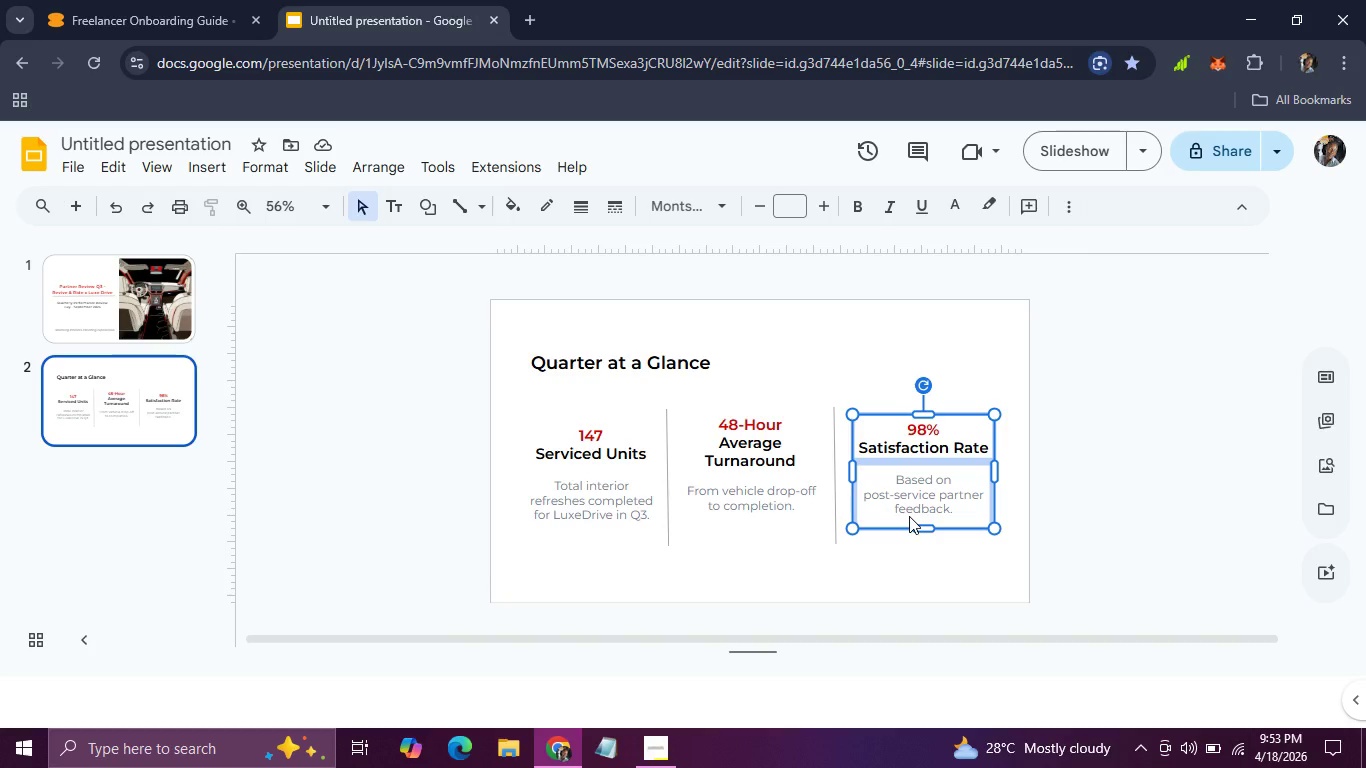 
key(ArrowDown)
 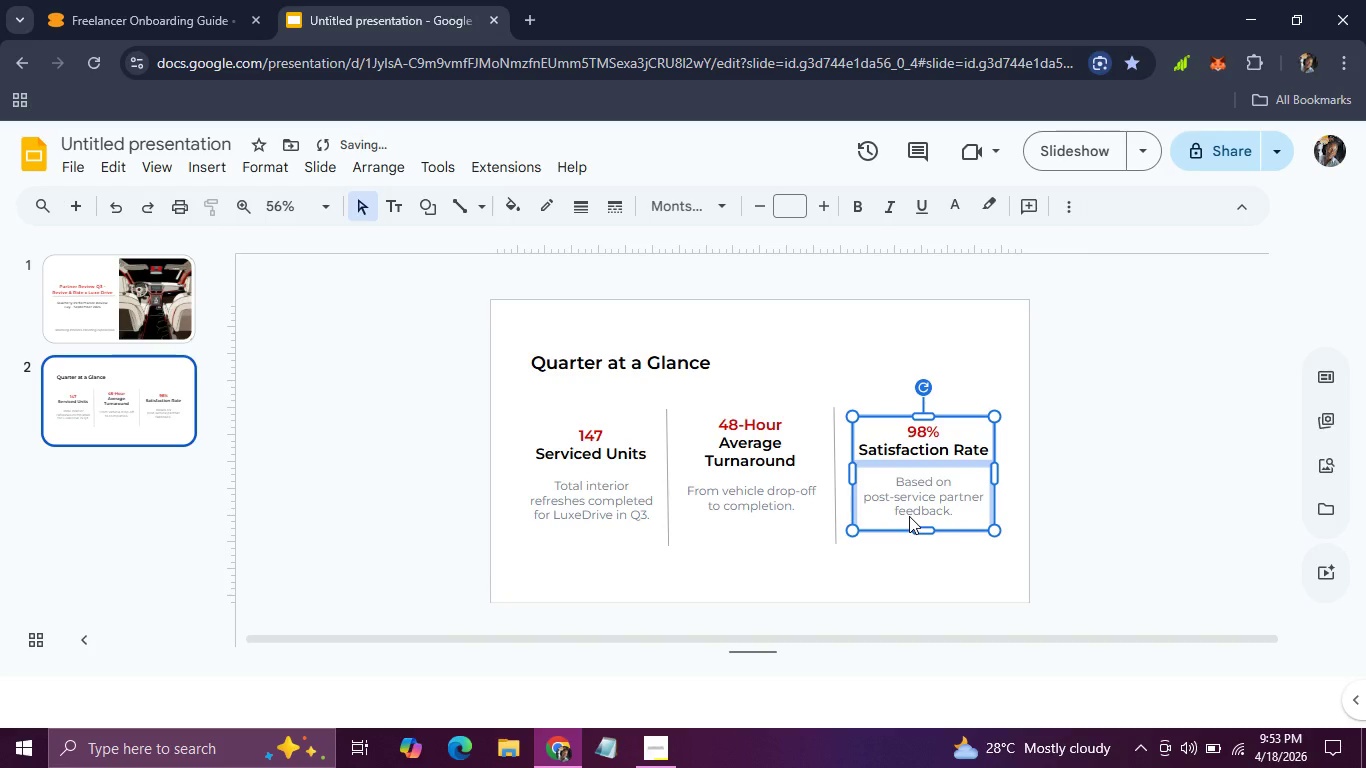 
key(ArrowDown)
 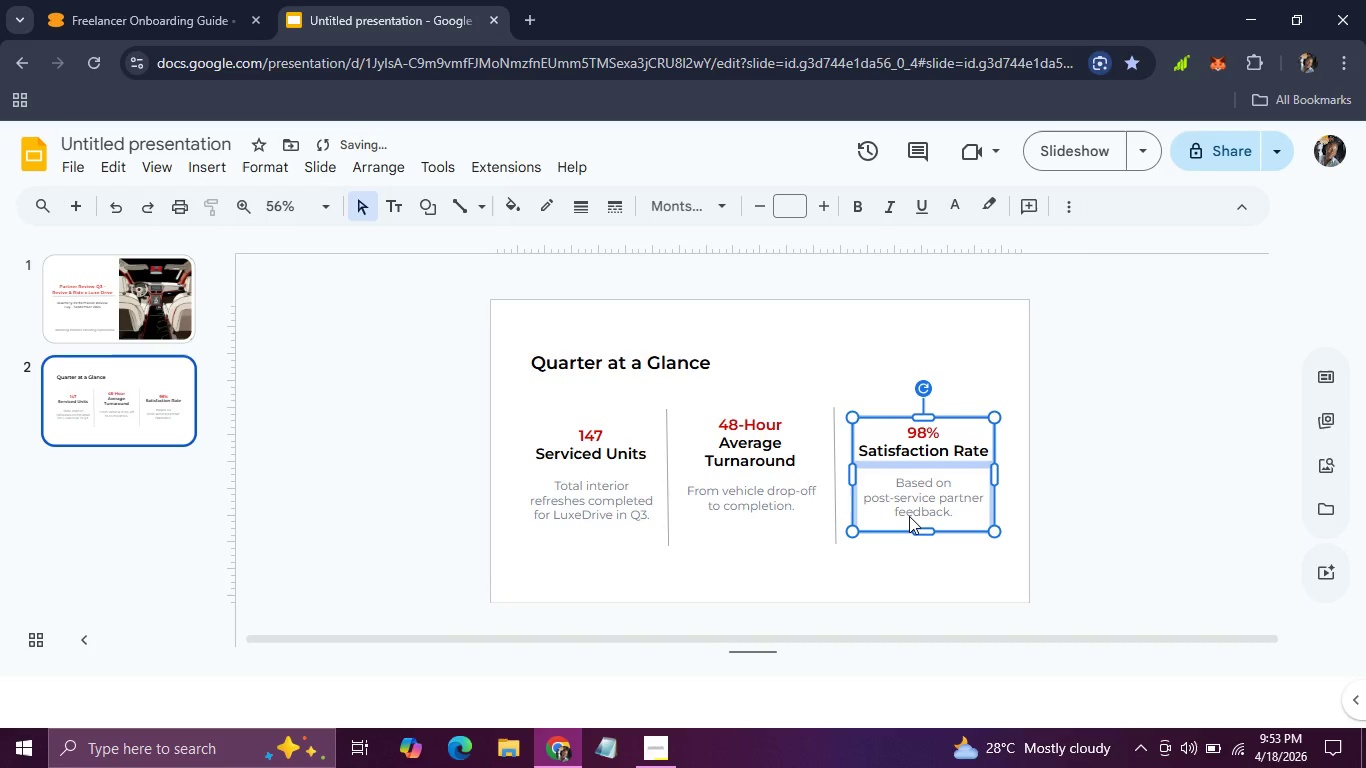 
key(ArrowDown)
 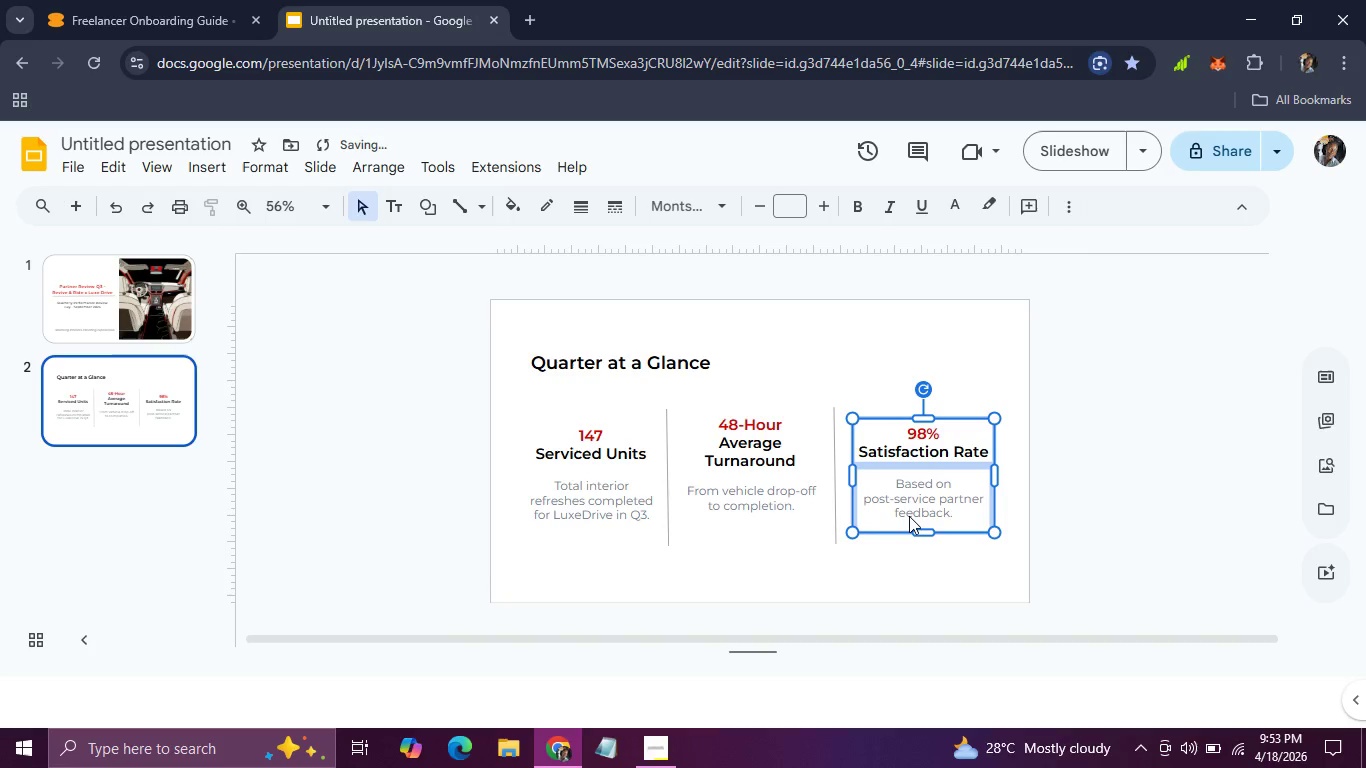 
key(ArrowDown)
 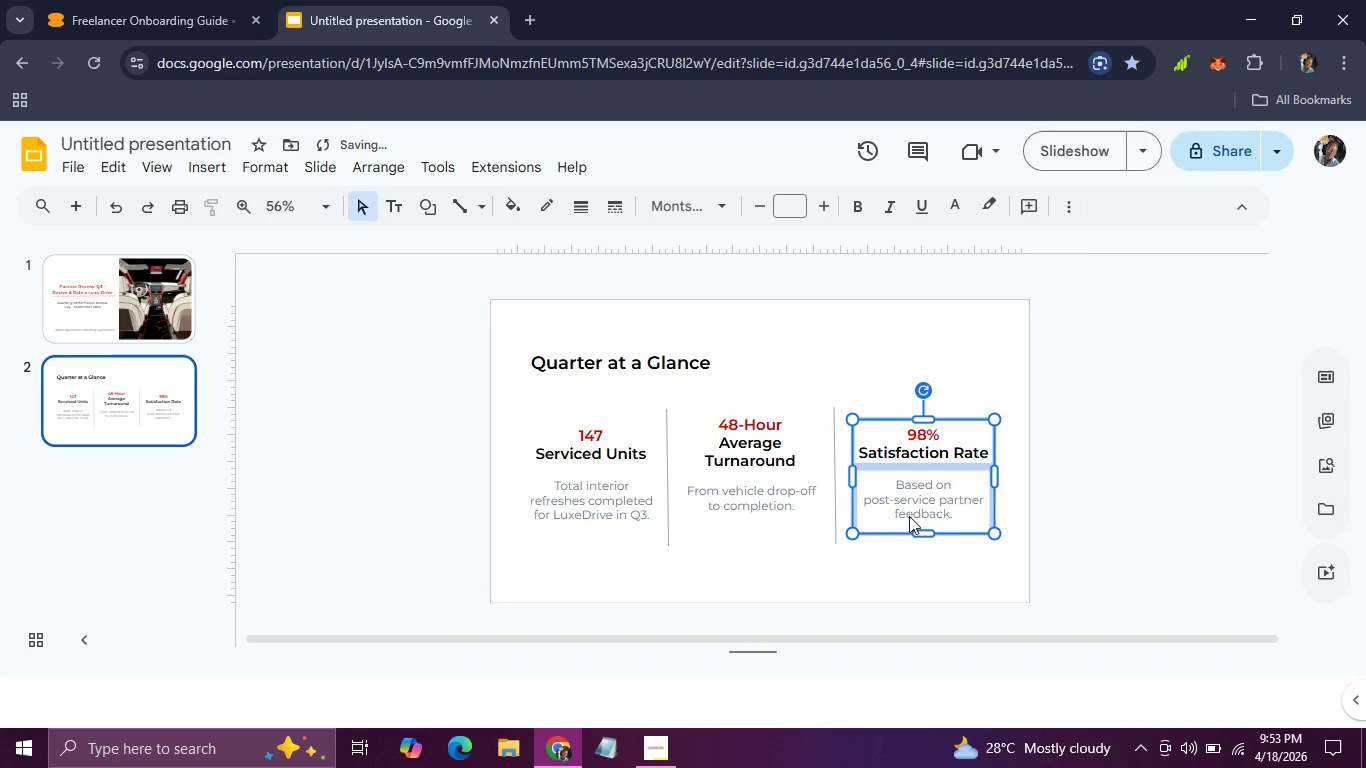 
key(ArrowDown)
 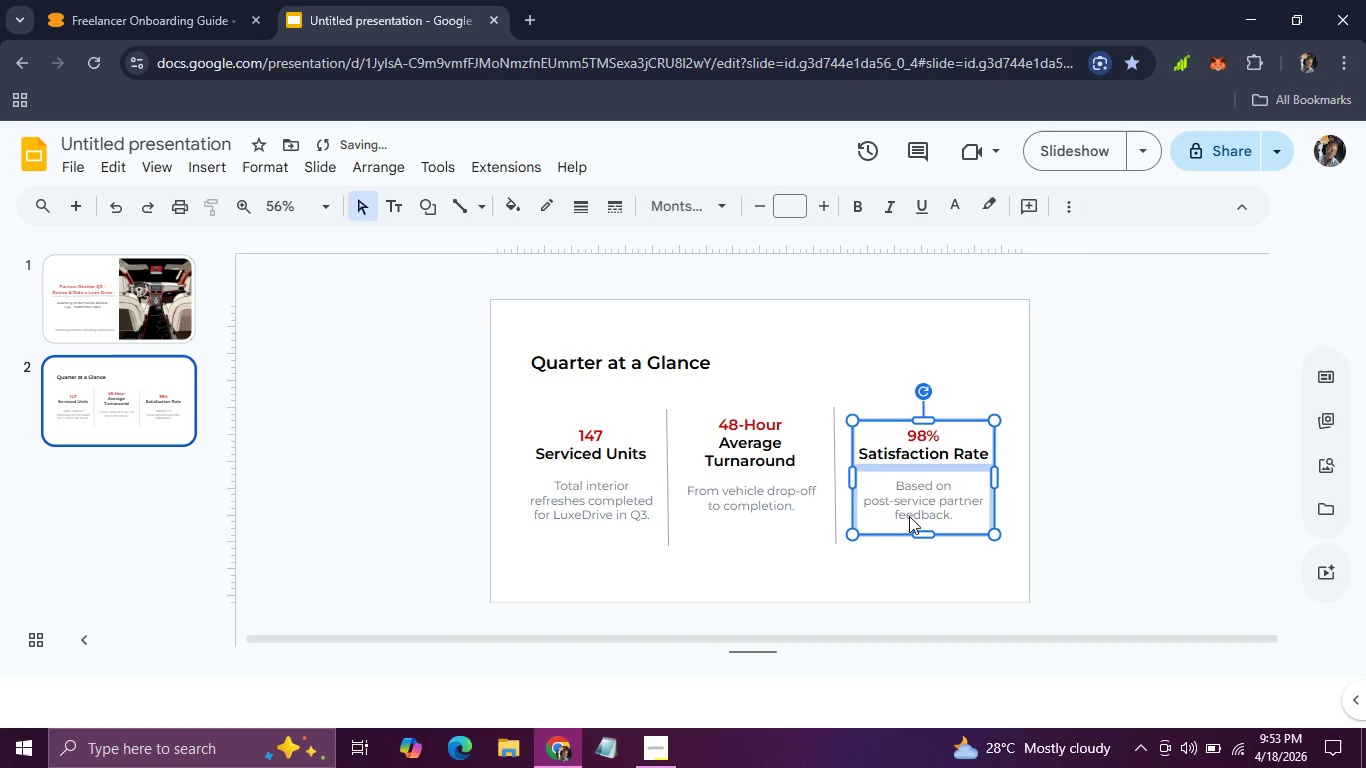 
key(ArrowDown)
 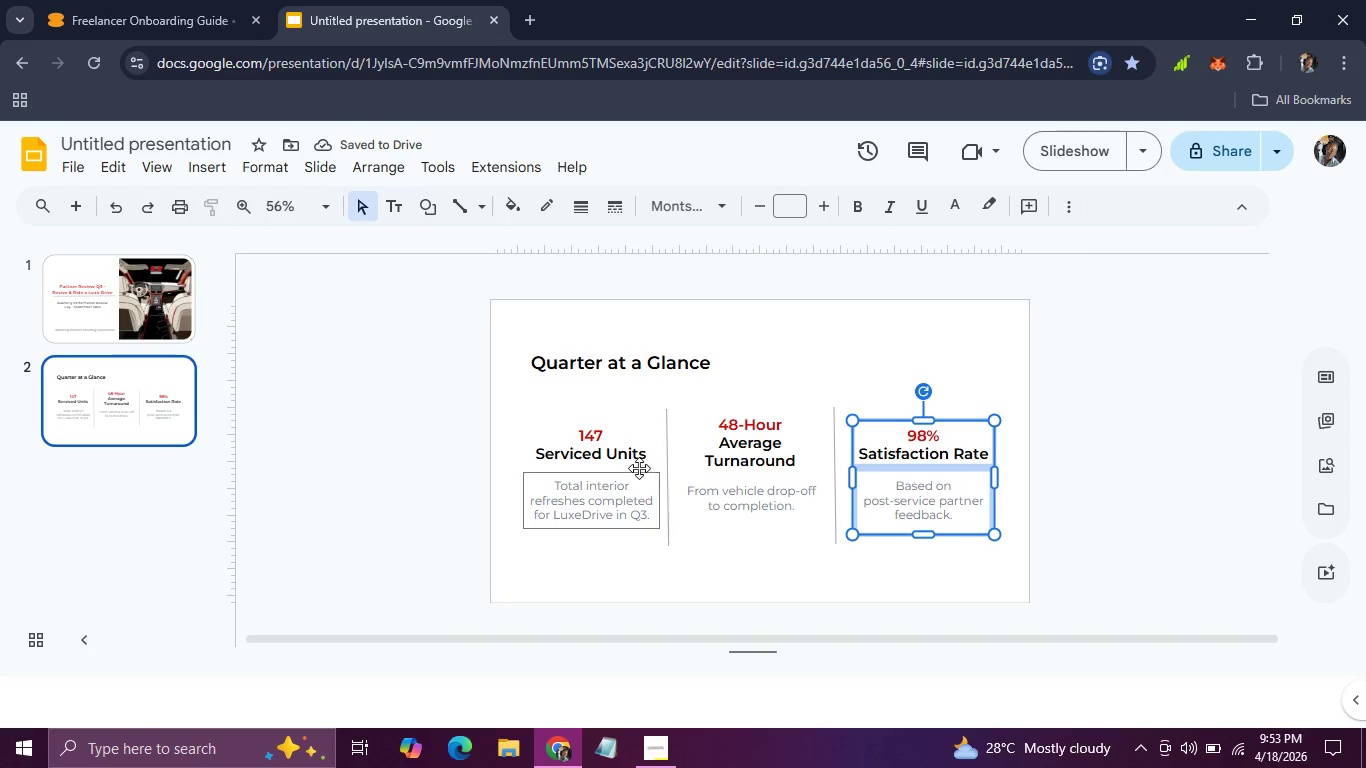 
left_click([631, 455])
 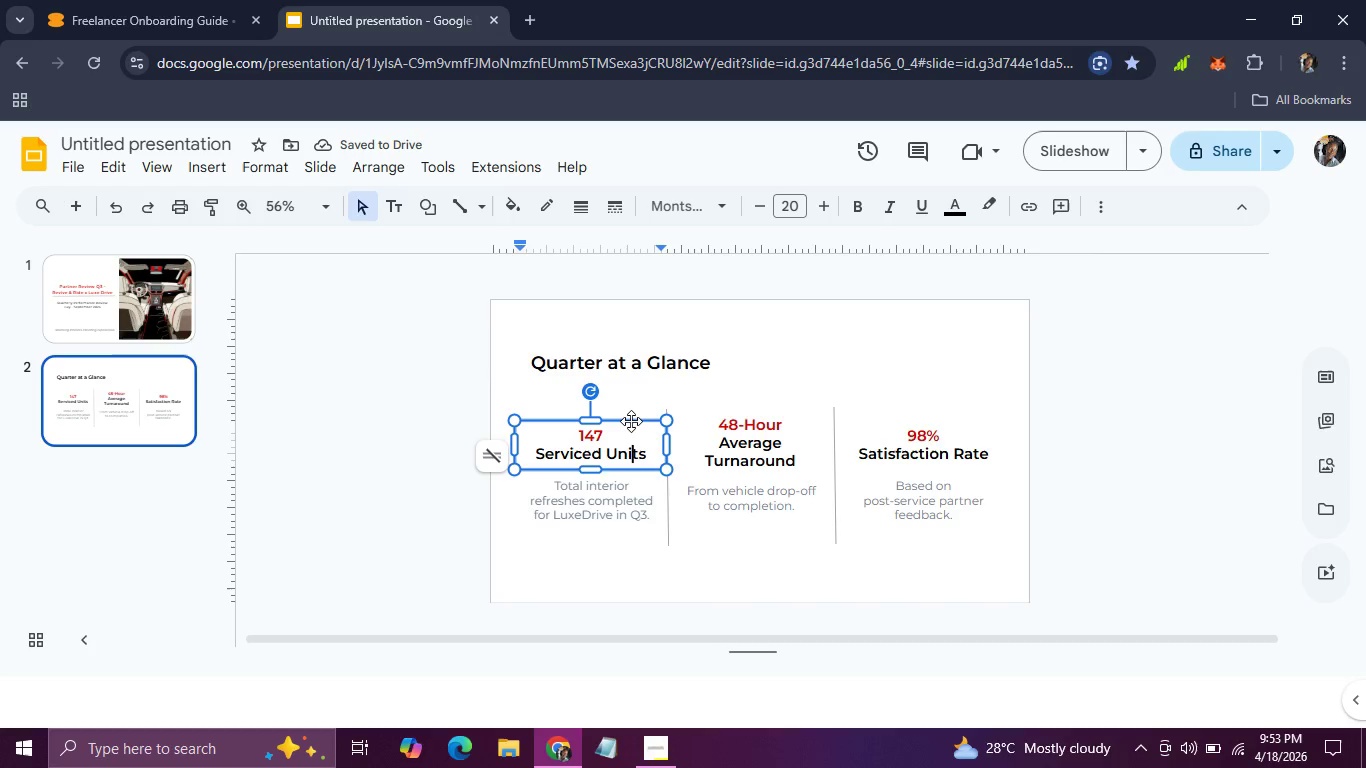 
left_click([631, 421])
 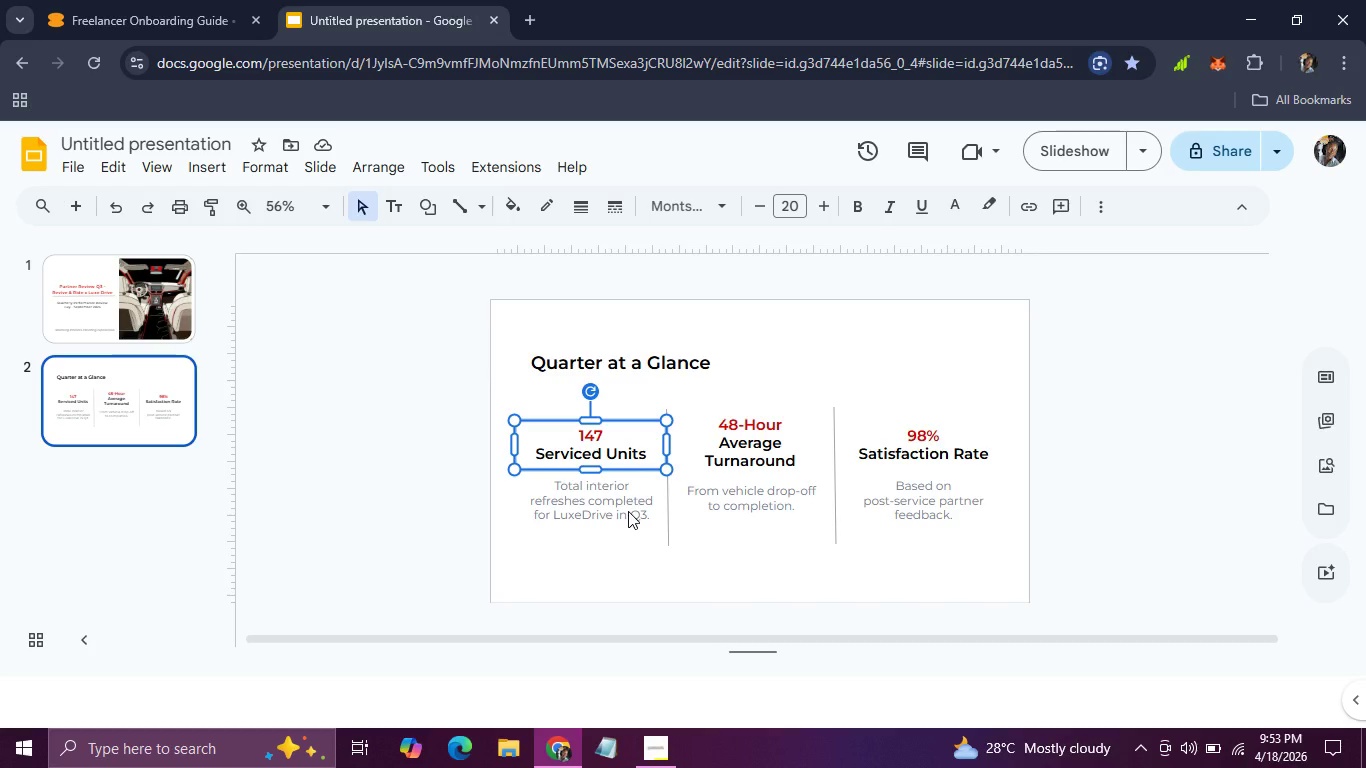 
hold_key(key=ShiftLeft, duration=0.78)
left_click([628, 511])
 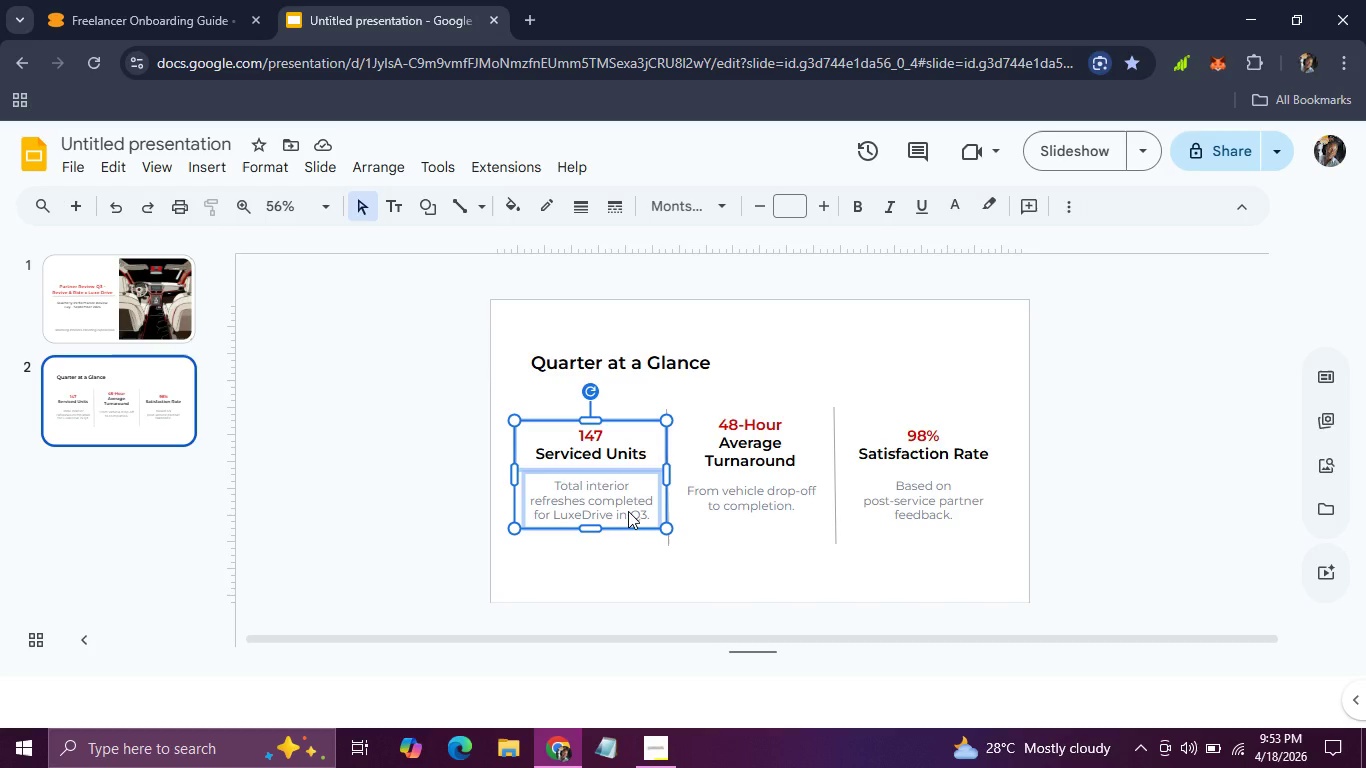 
key(ArrowDown)
 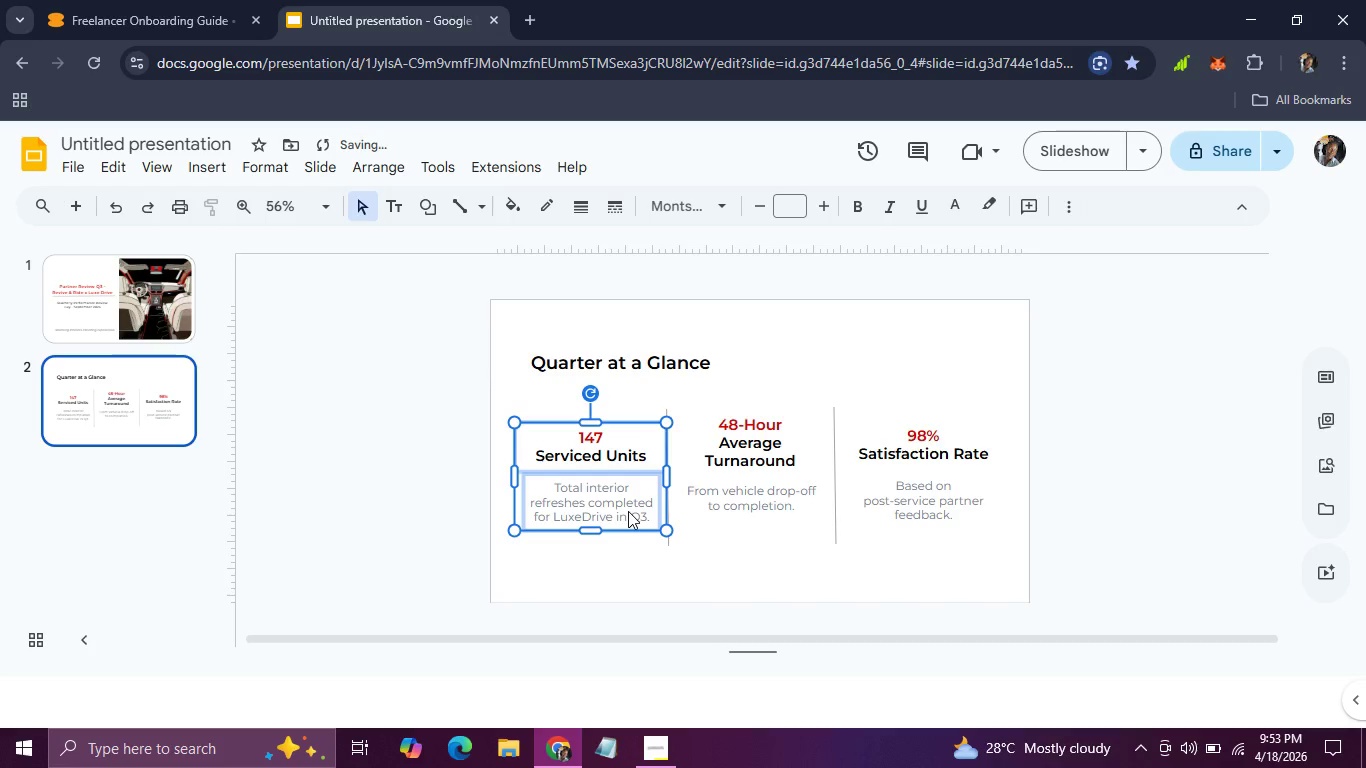 
key(ArrowDown)
 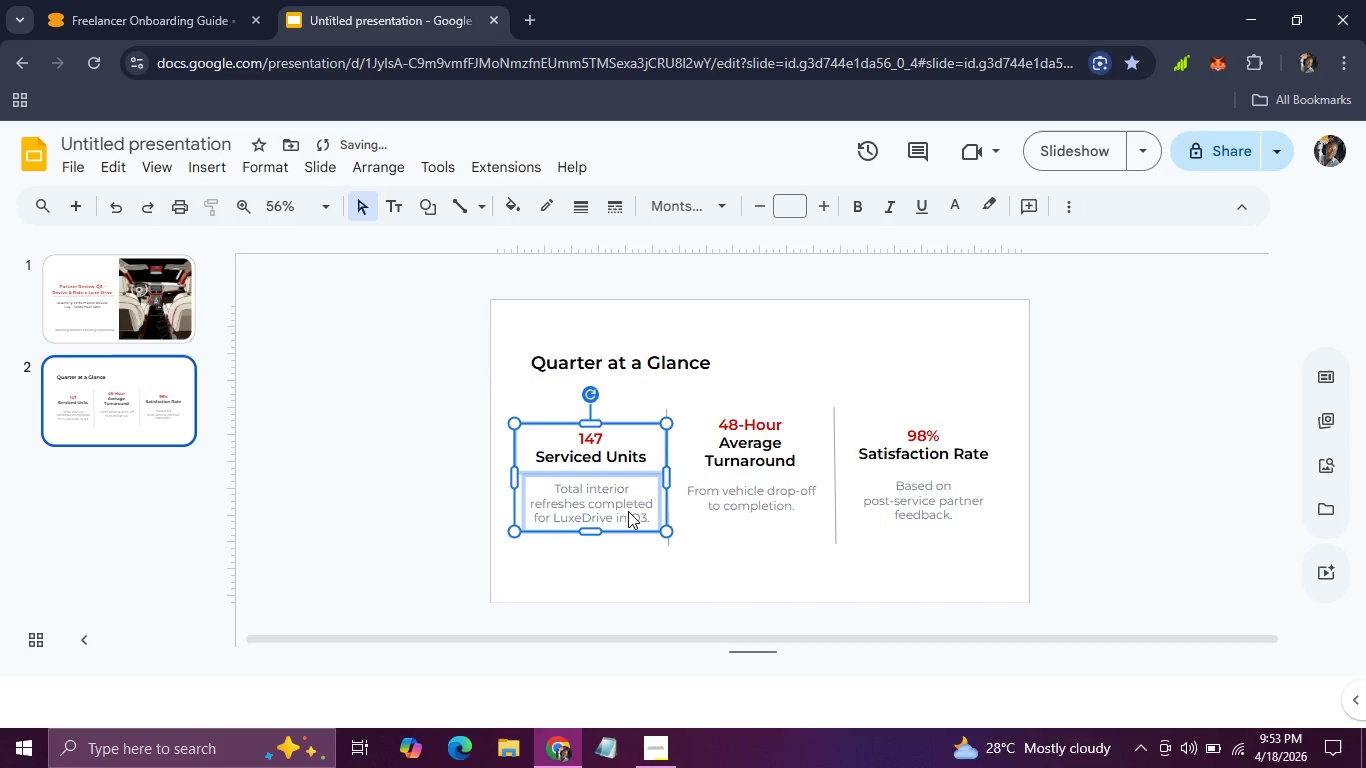 
key(ArrowDown)
 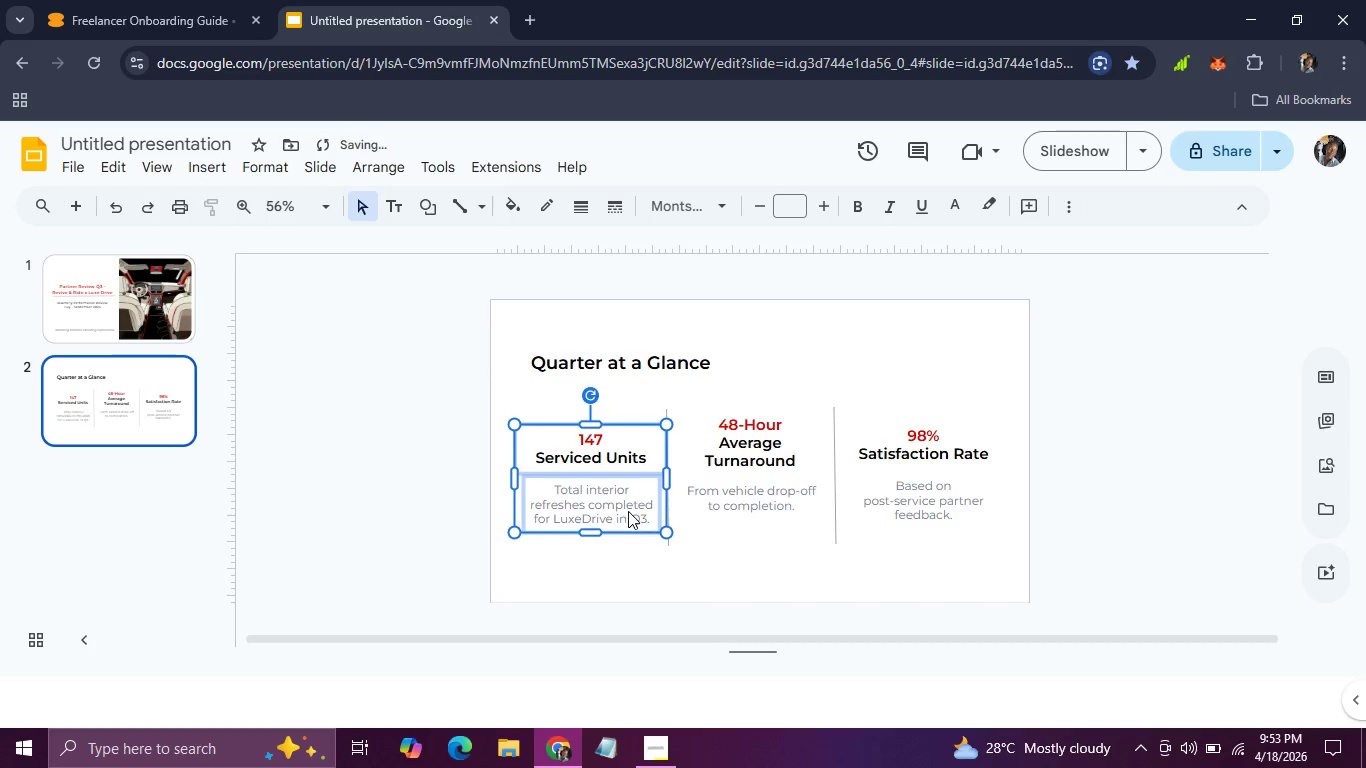 
key(ArrowDown)
 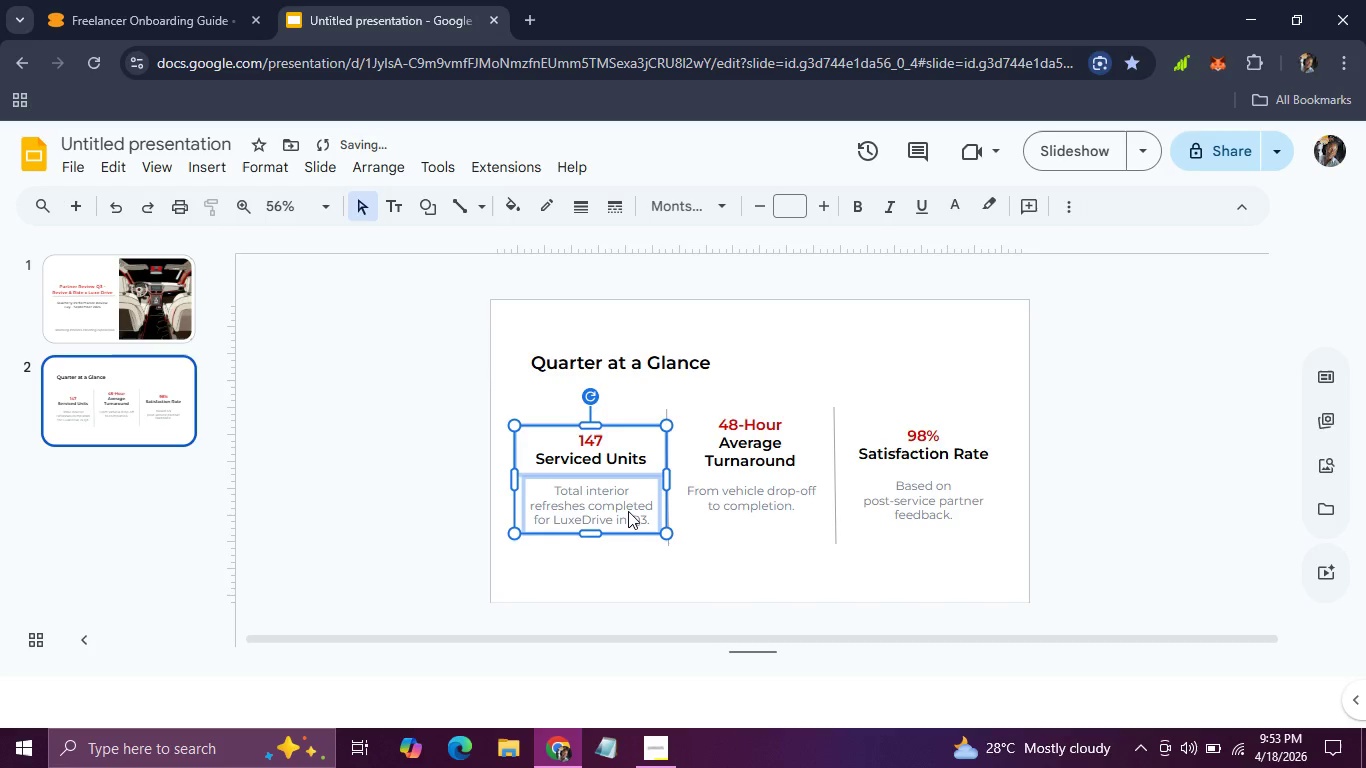 
key(ArrowDown)
 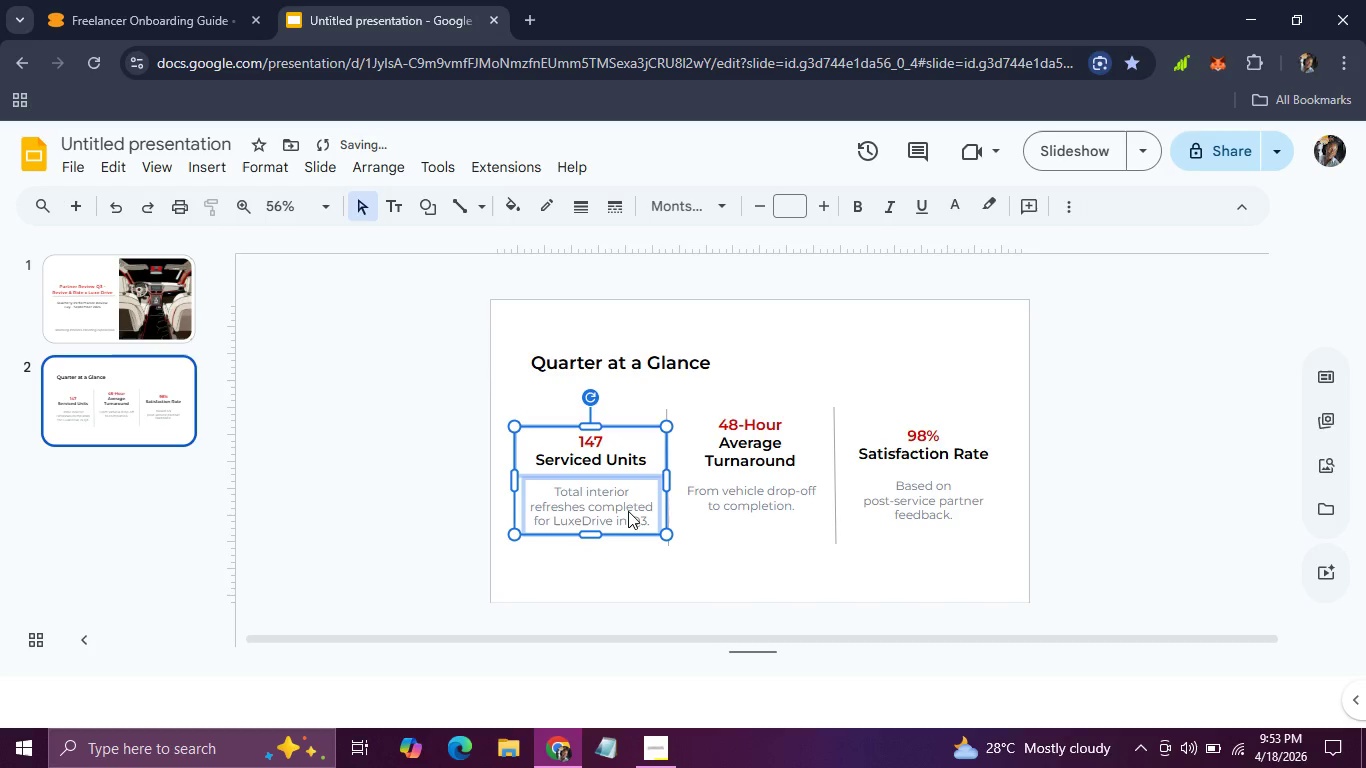 
key(ArrowDown)
 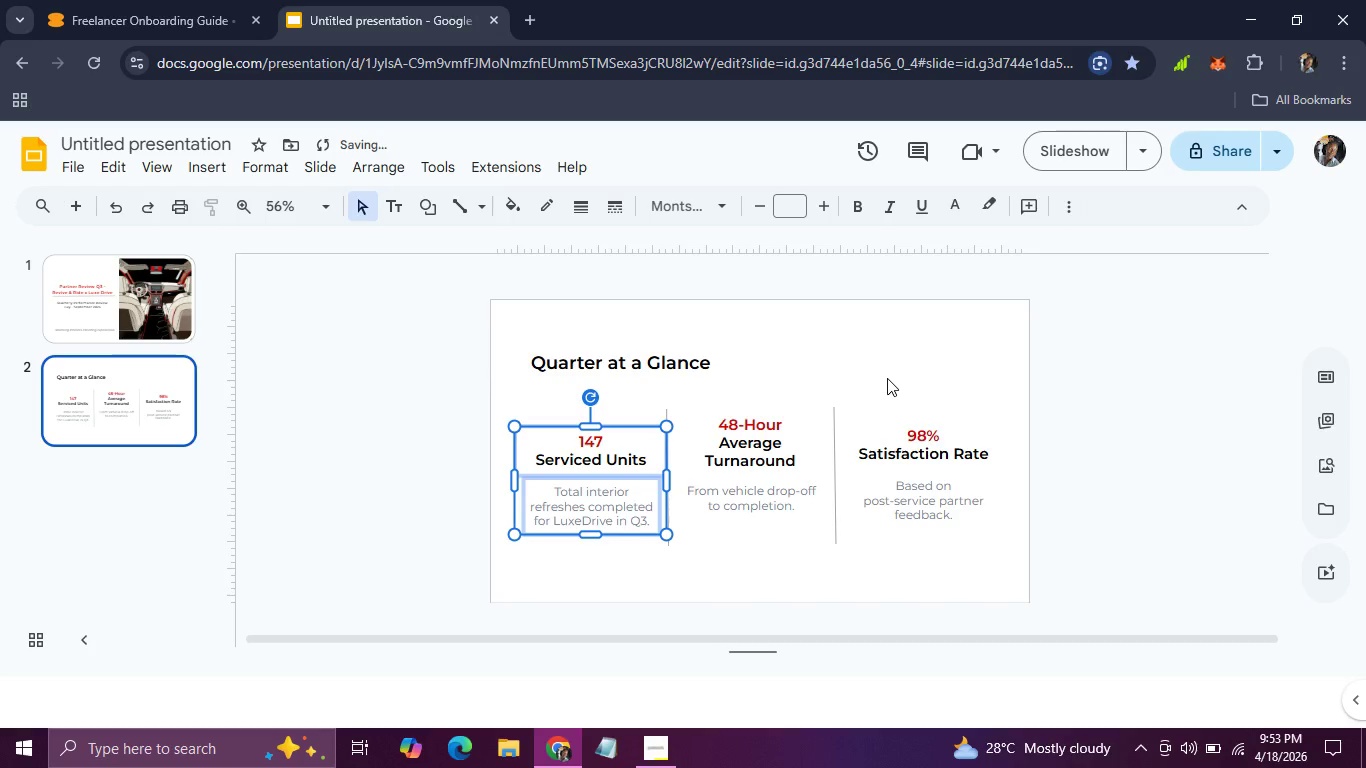 
left_click([887, 378])
 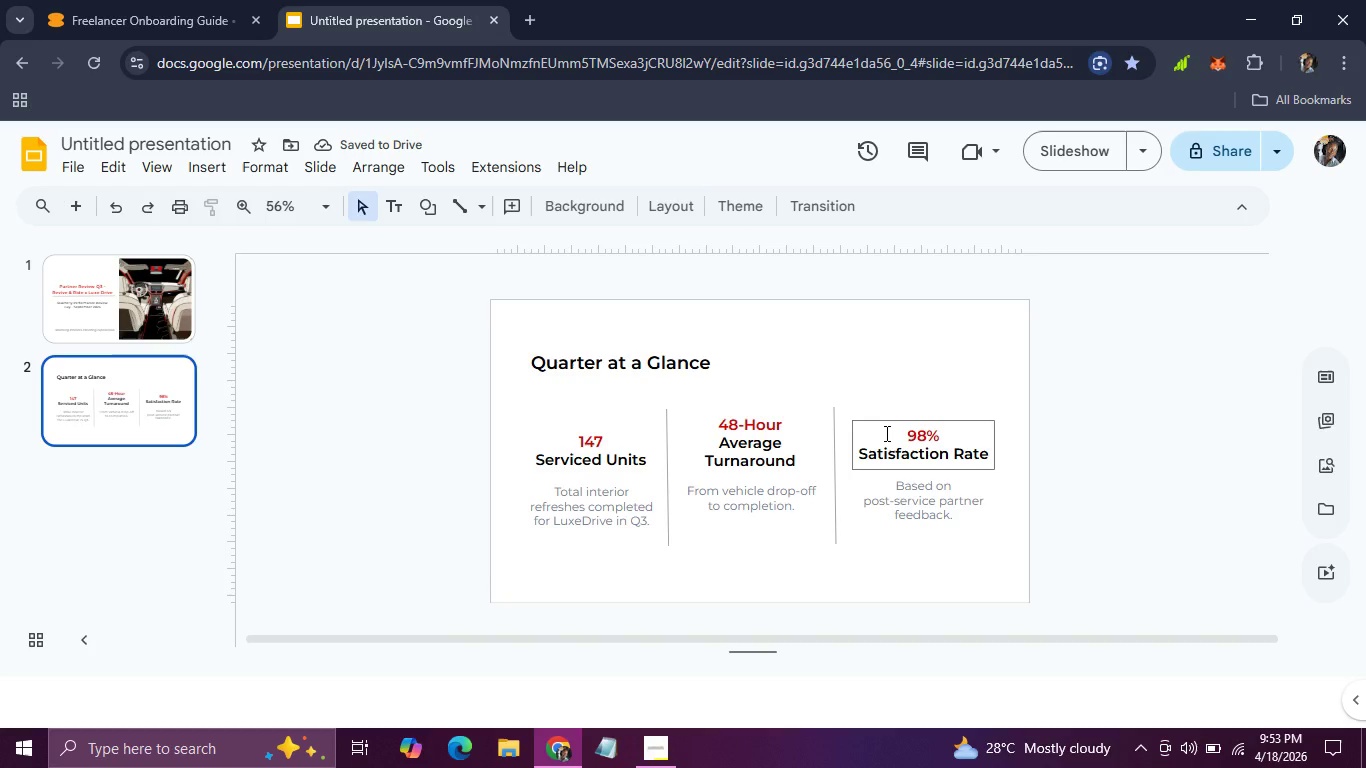 
left_click([885, 433])
 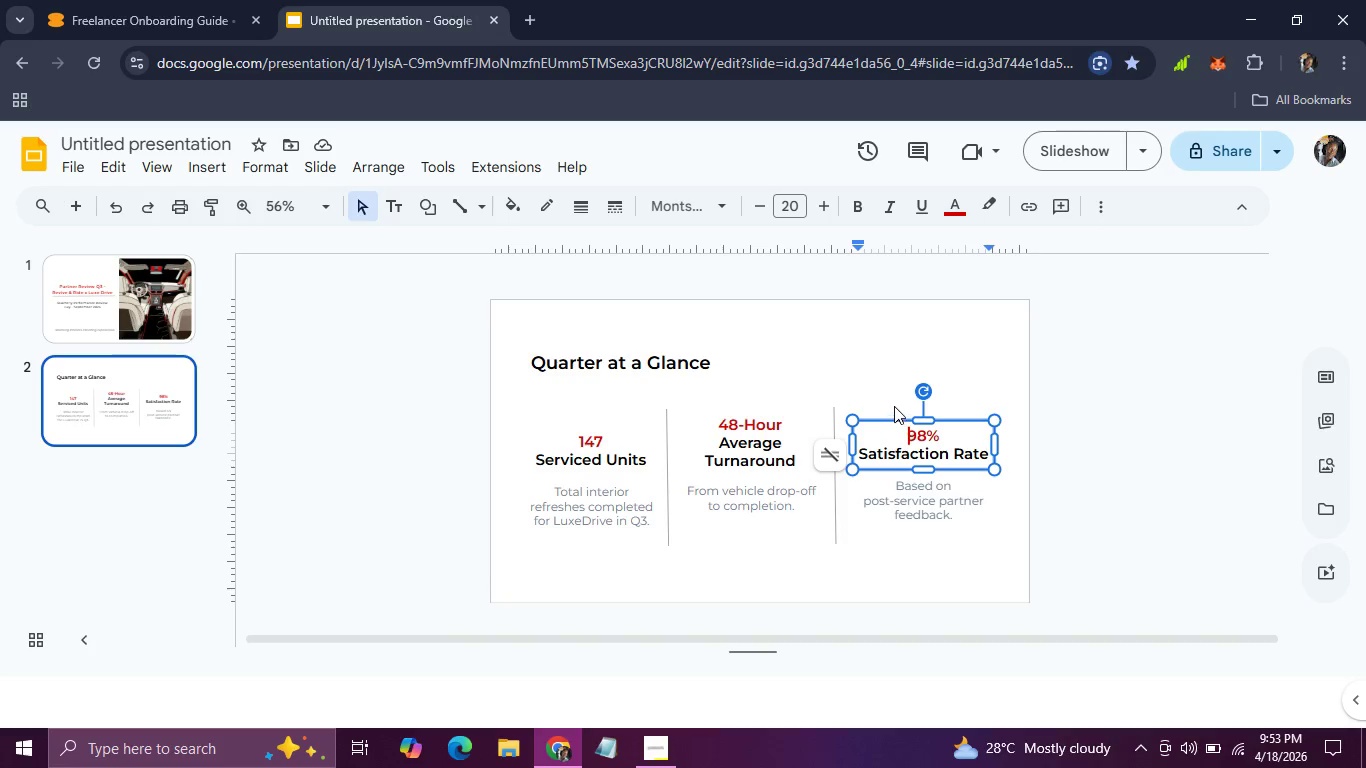 
left_click([894, 405])
 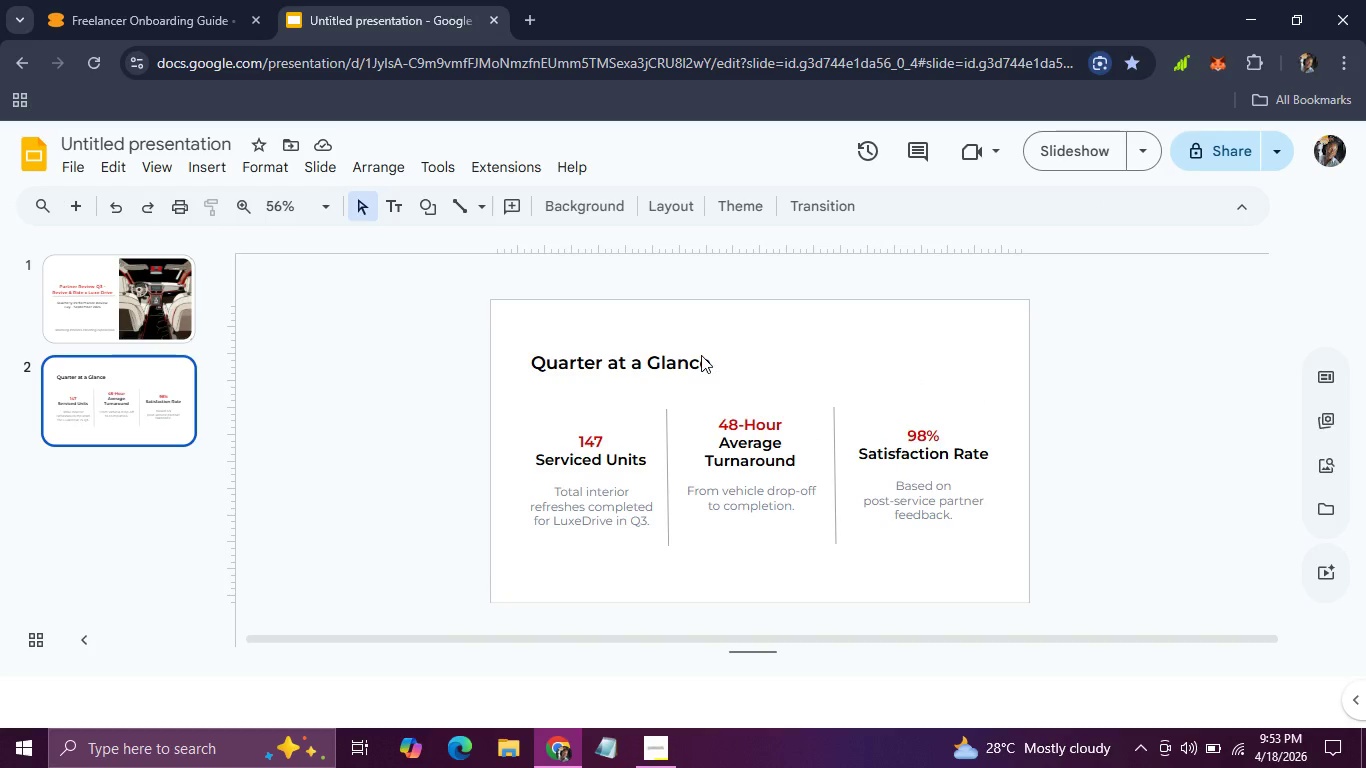 
double_click([701, 355])
 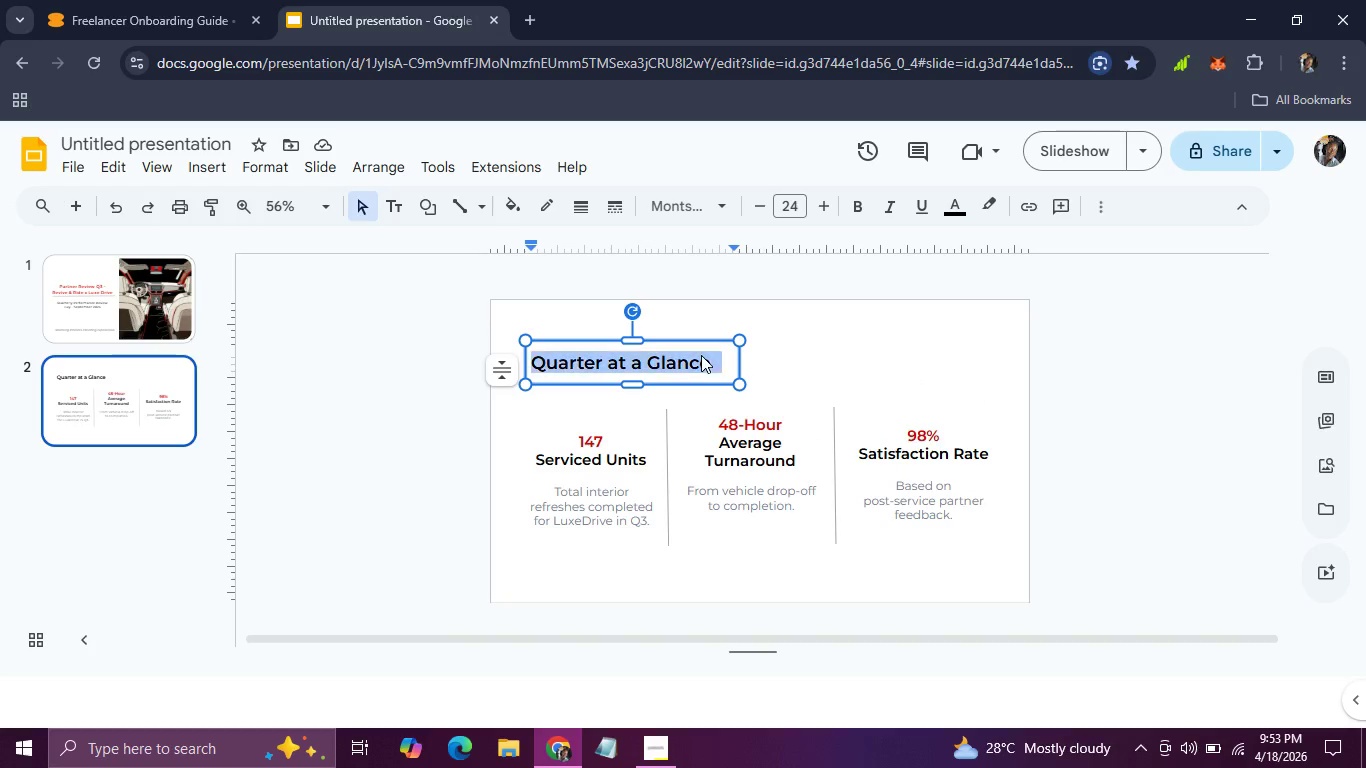 
triple_click([701, 355])
 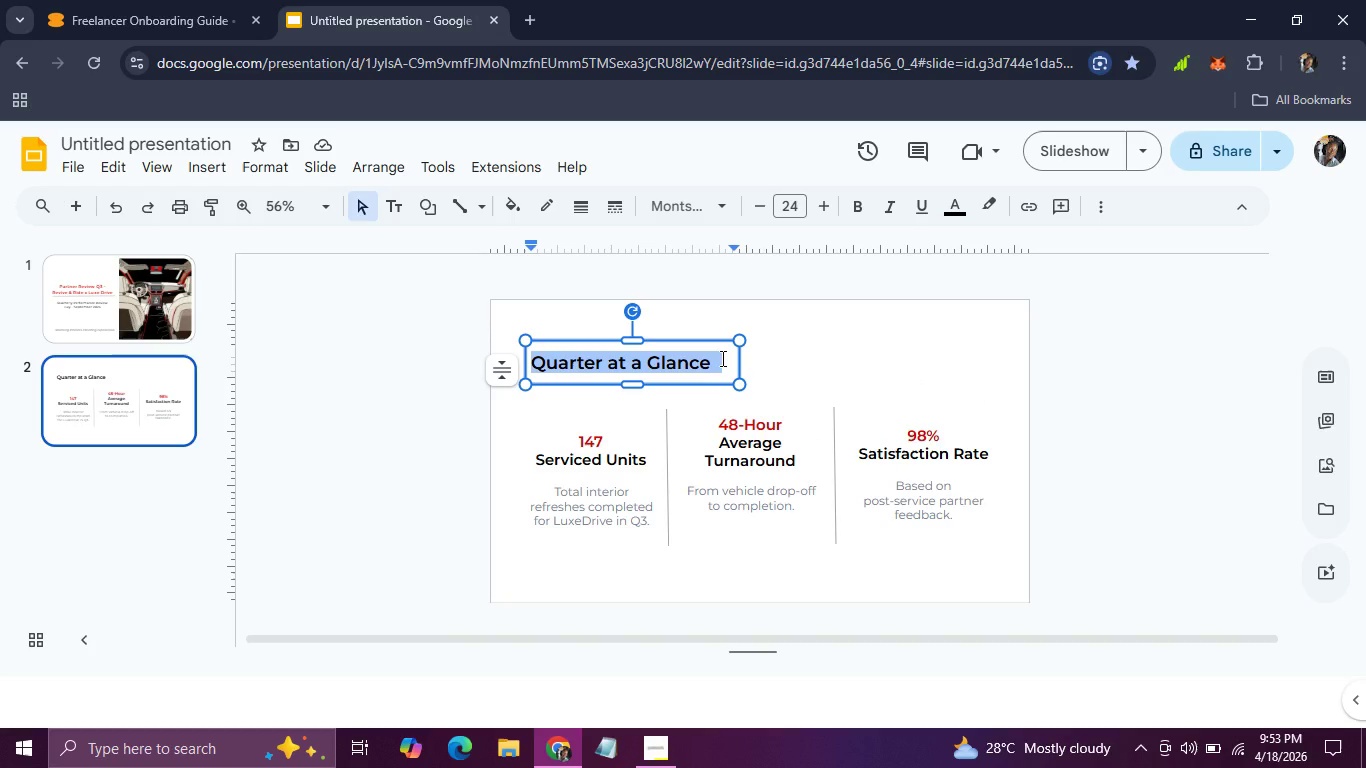 
left_click_drag(start_coordinate=[721, 358], to_coordinate=[628, 362])
 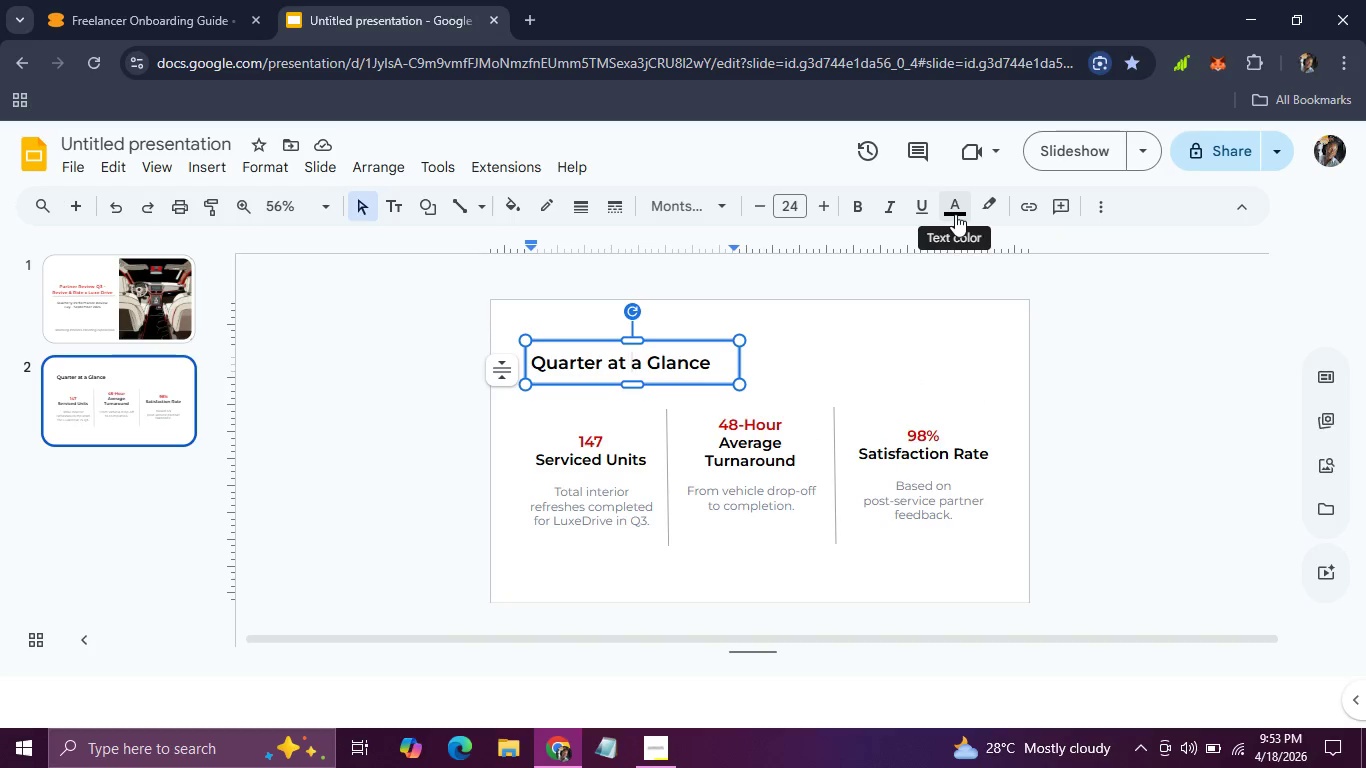 
left_click([955, 214])
 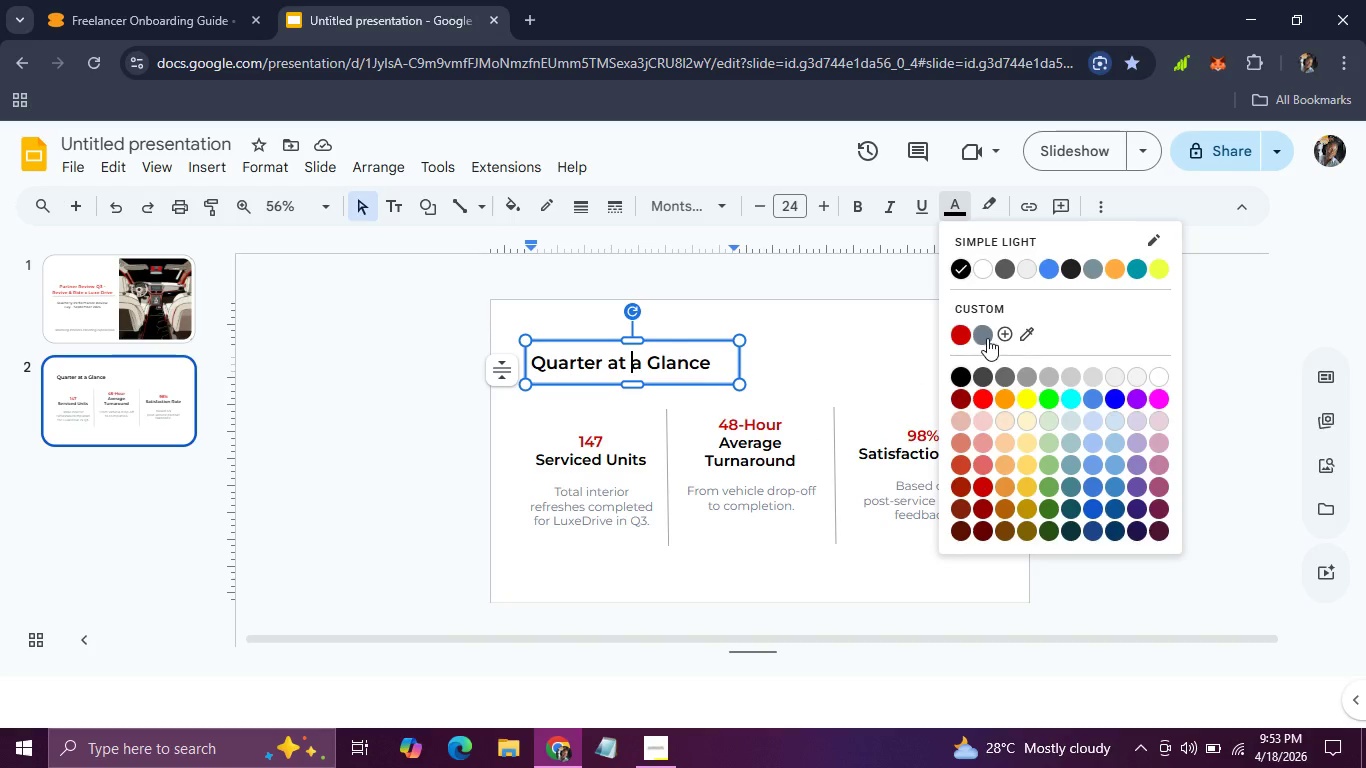 
left_click([987, 338])
 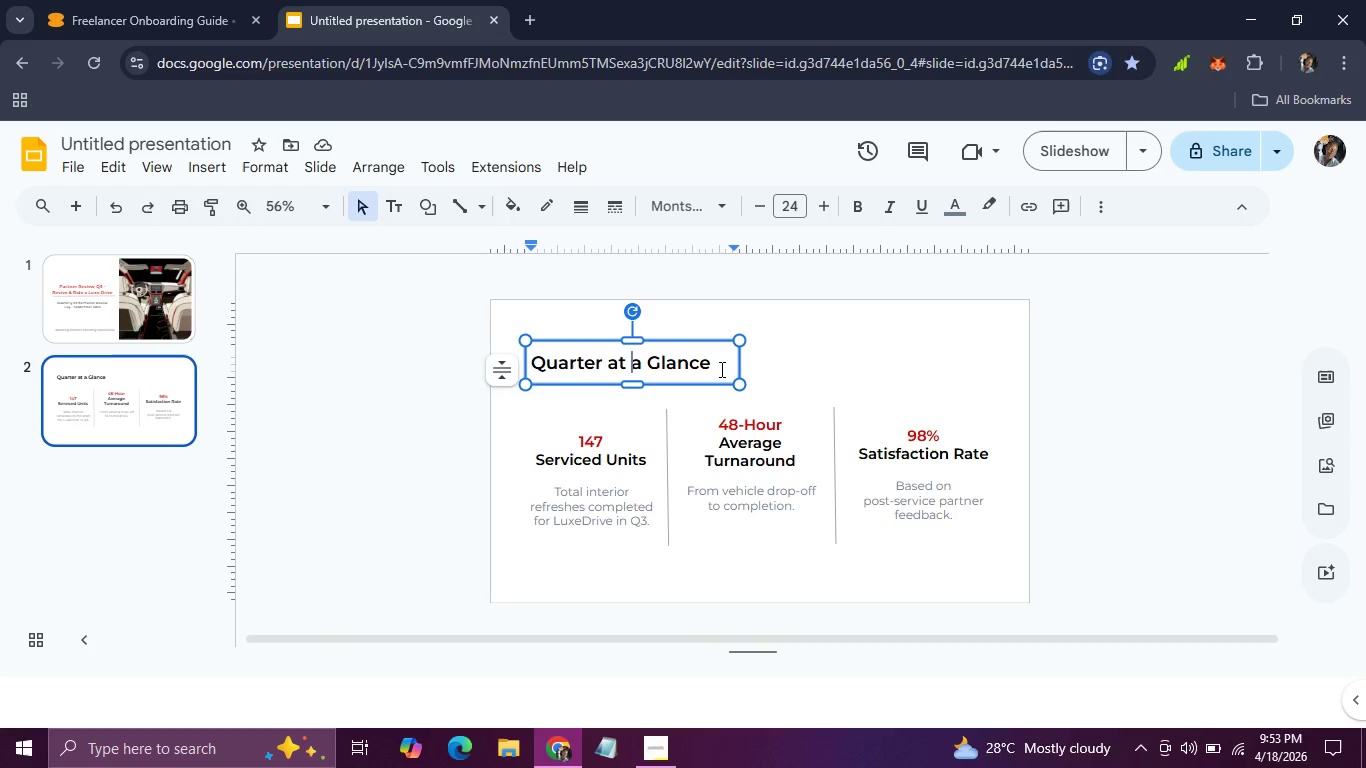 
left_click_drag(start_coordinate=[713, 360], to_coordinate=[532, 359])
 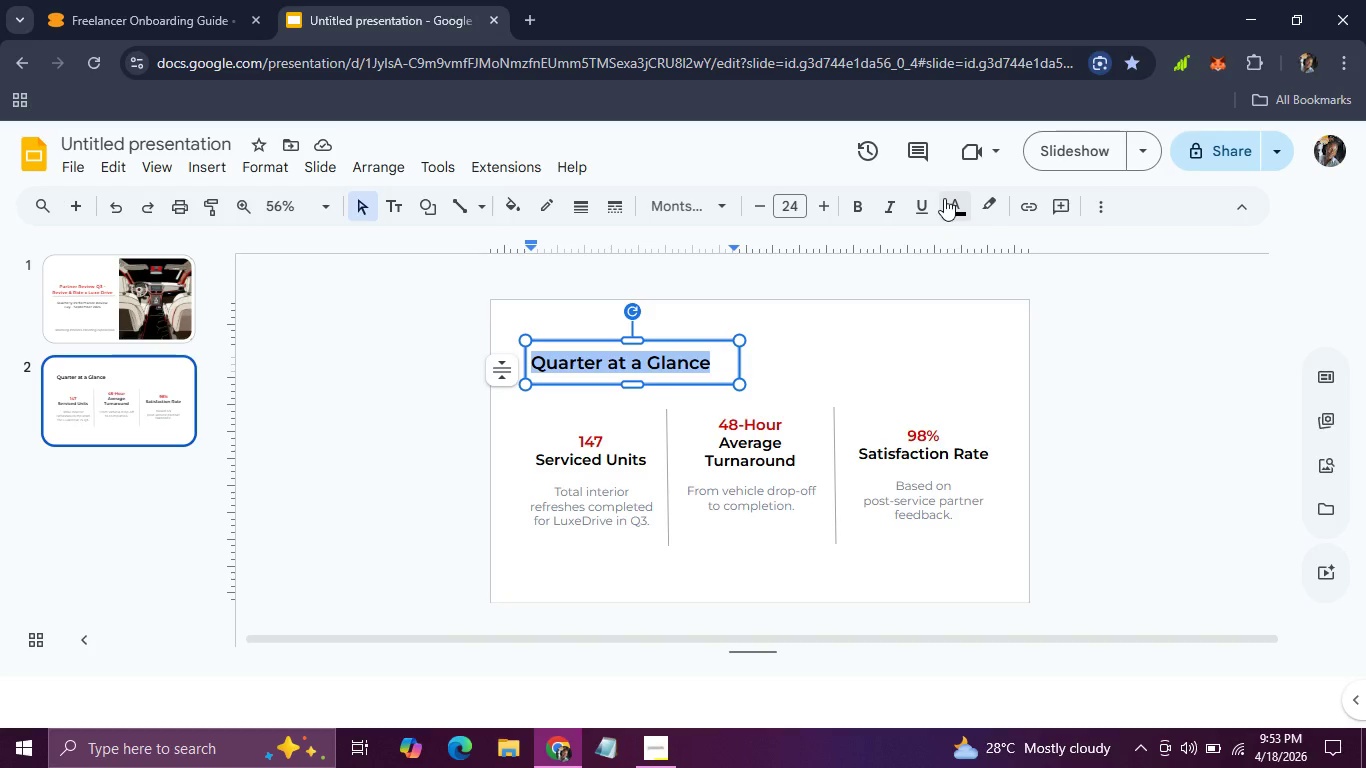 
left_click([944, 198])
 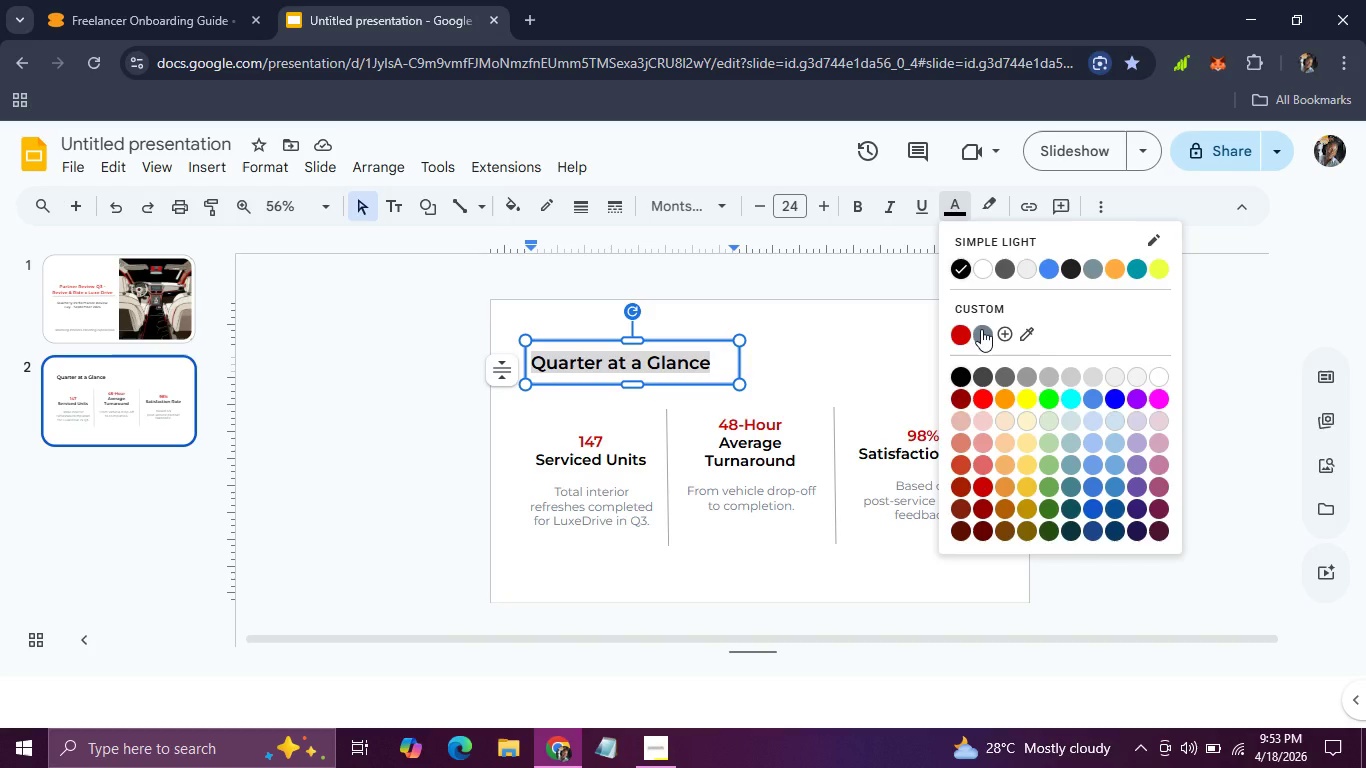 
left_click([981, 329])
 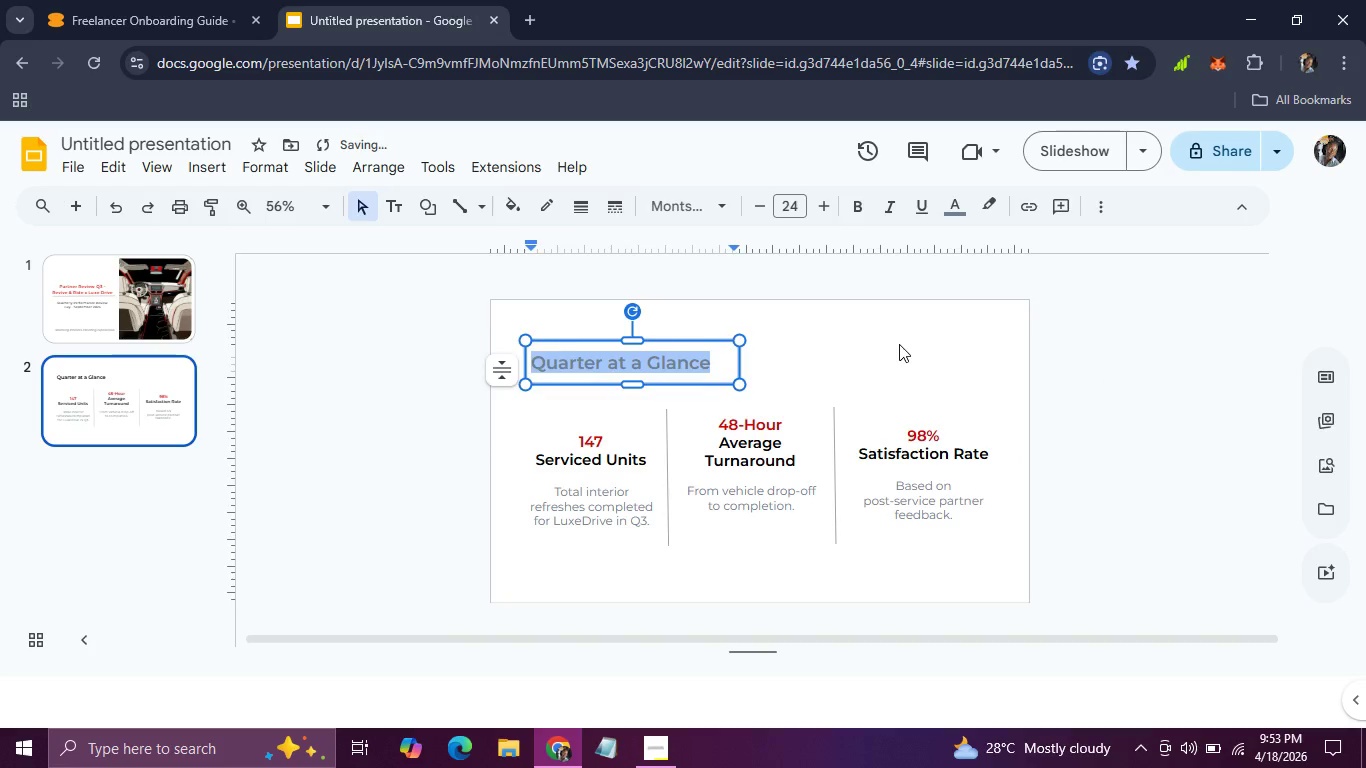 
left_click([899, 344])
 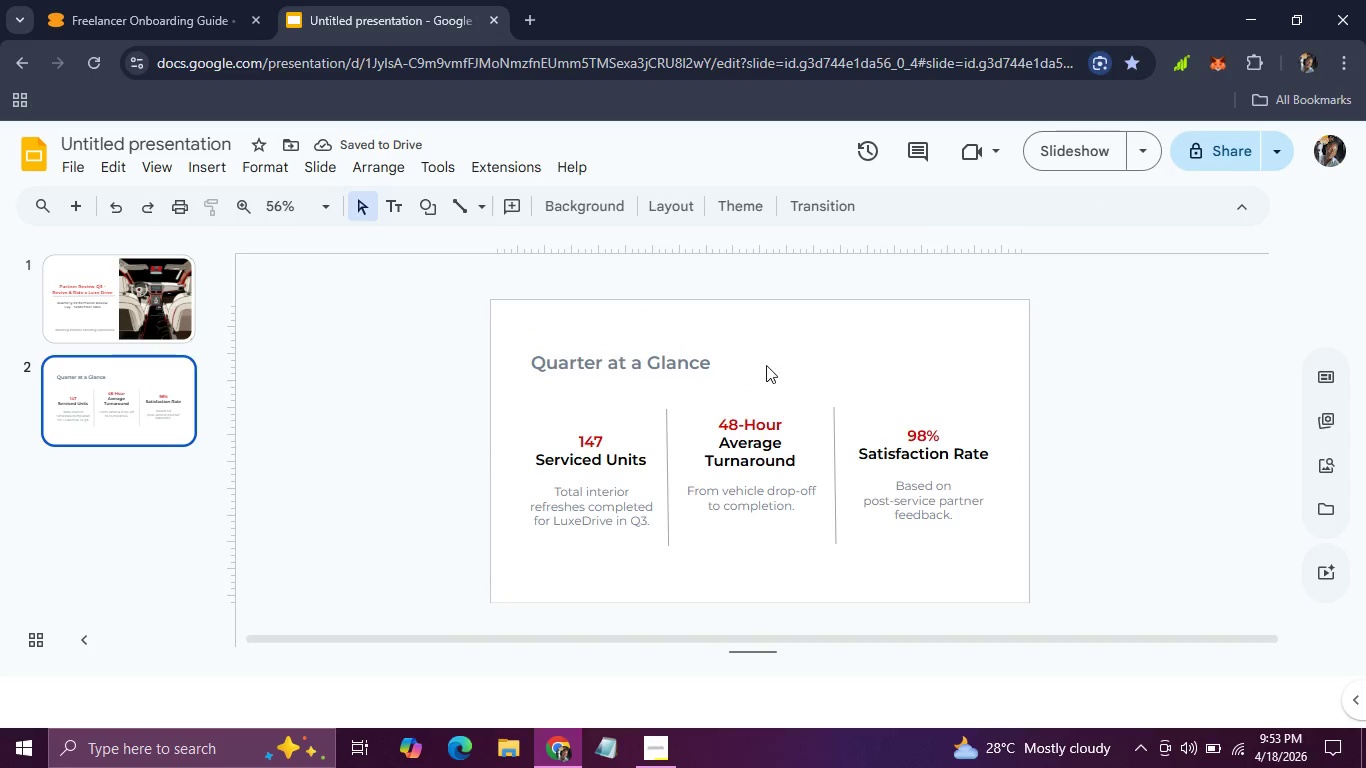 
double_click([713, 361])
 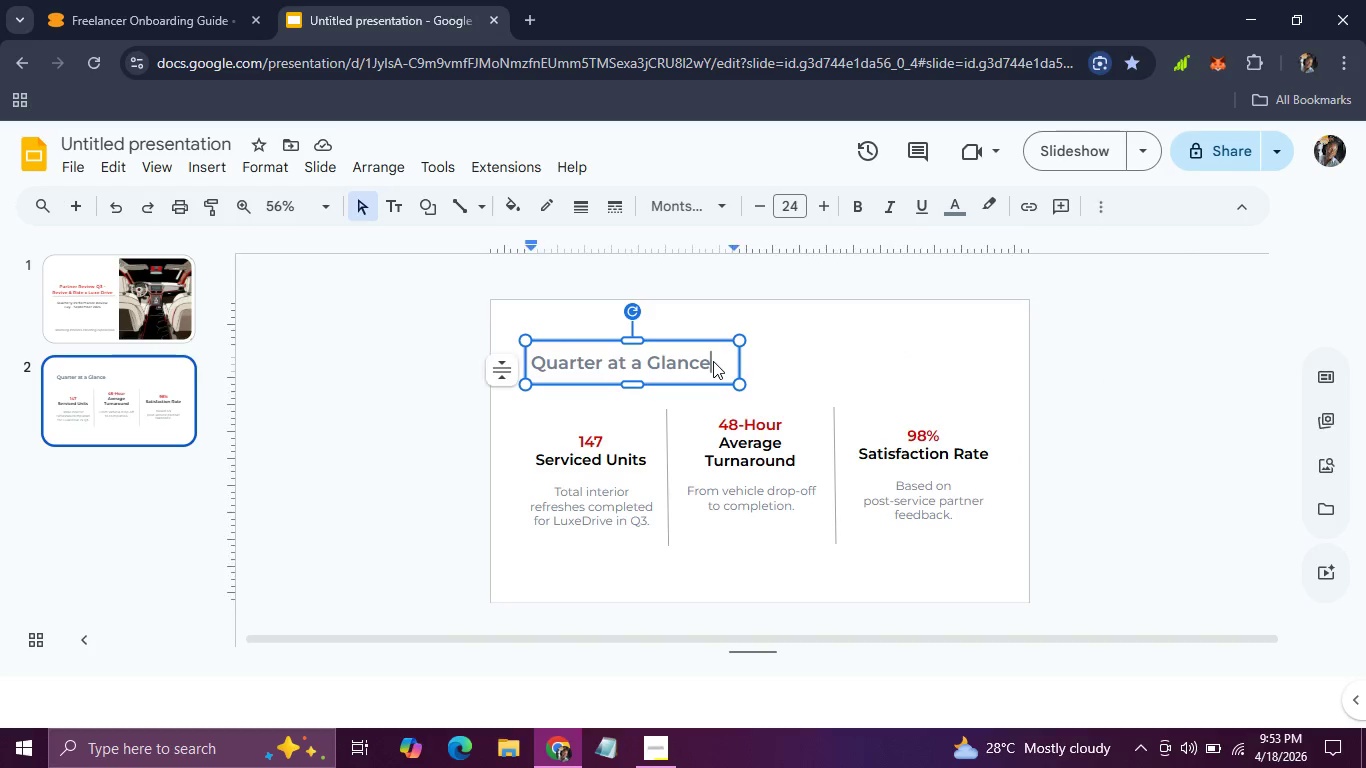 
triple_click([713, 361])
 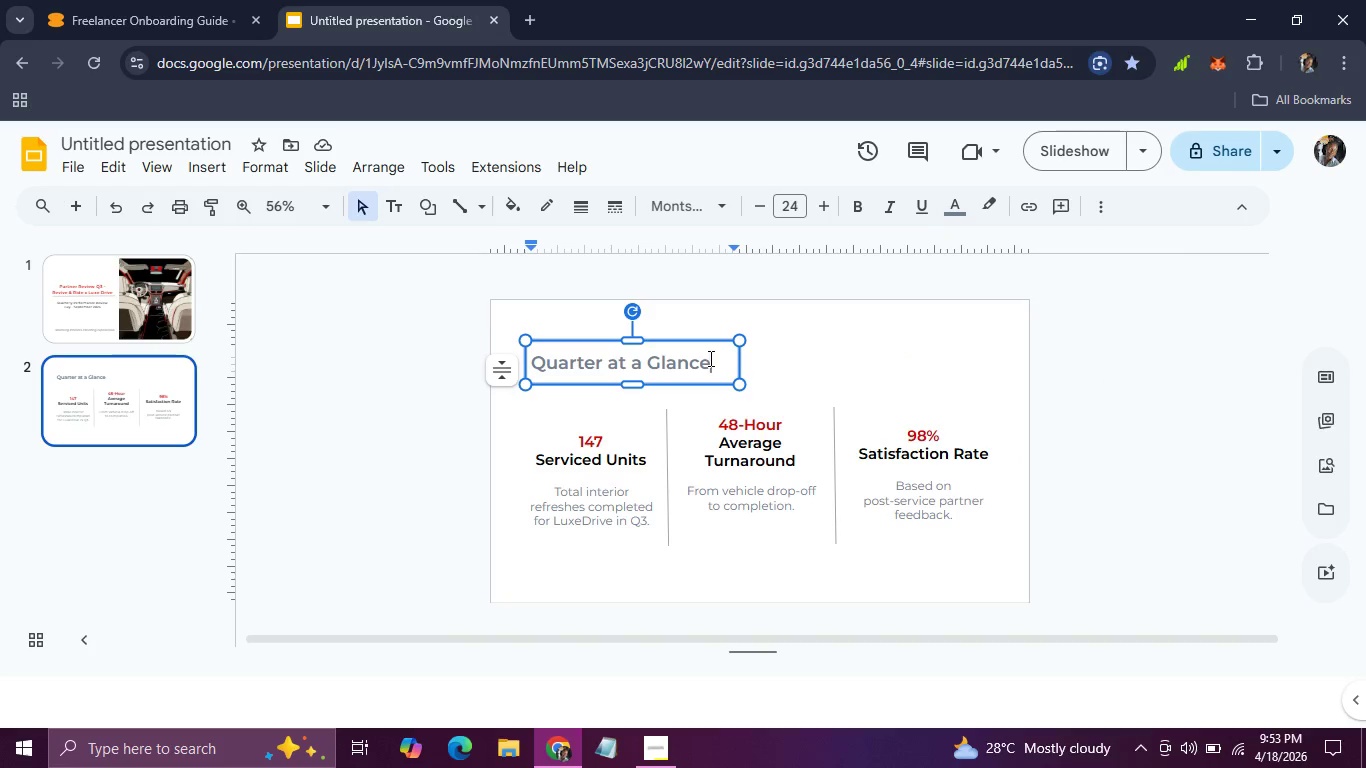 
left_click_drag(start_coordinate=[712, 359], to_coordinate=[535, 367])
 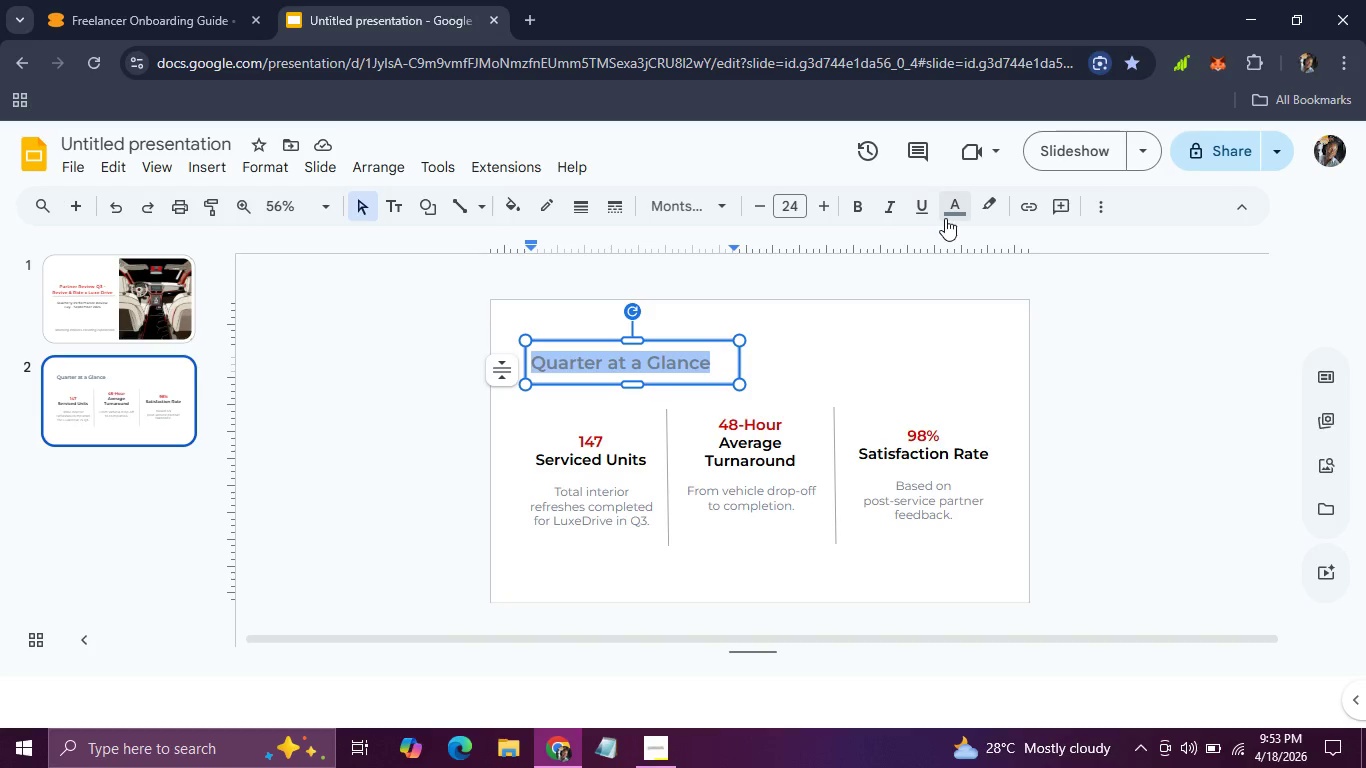 
left_click([945, 218])
 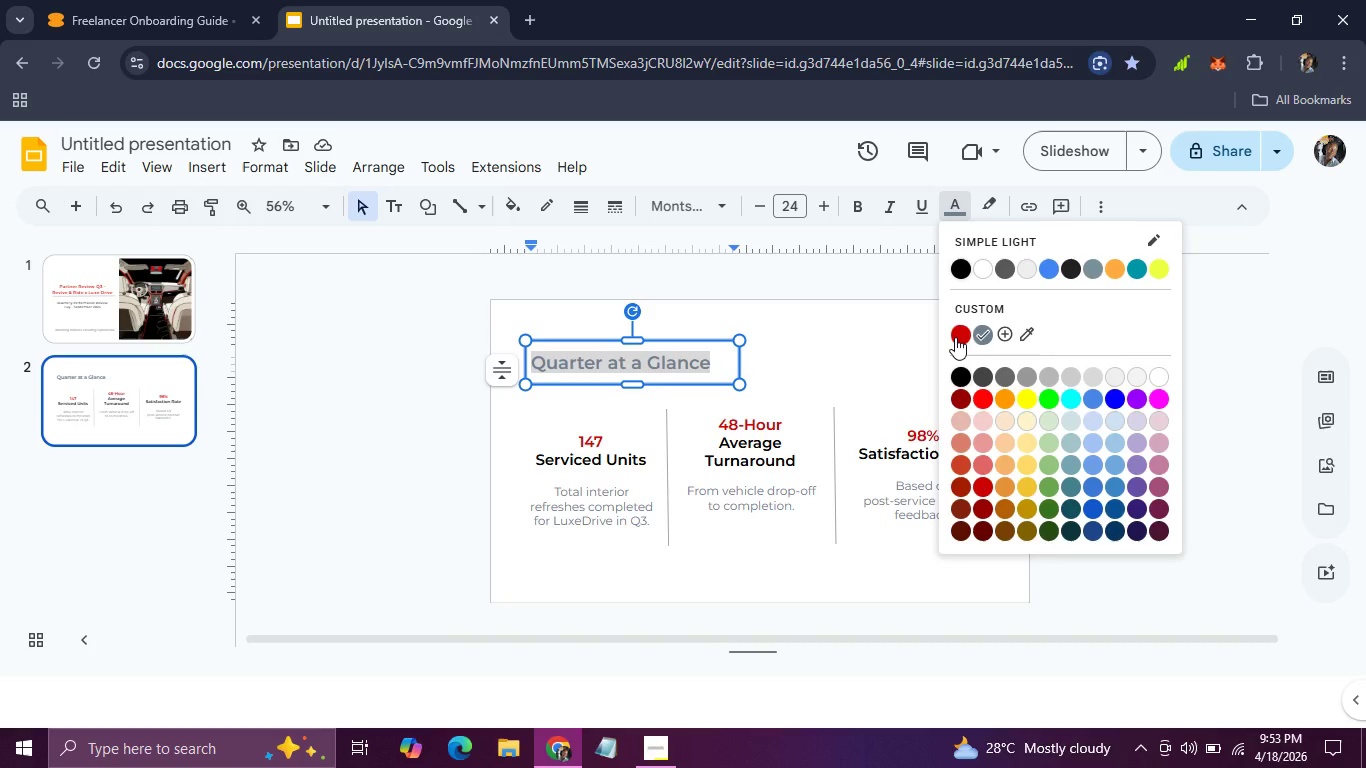 
left_click([955, 337])
 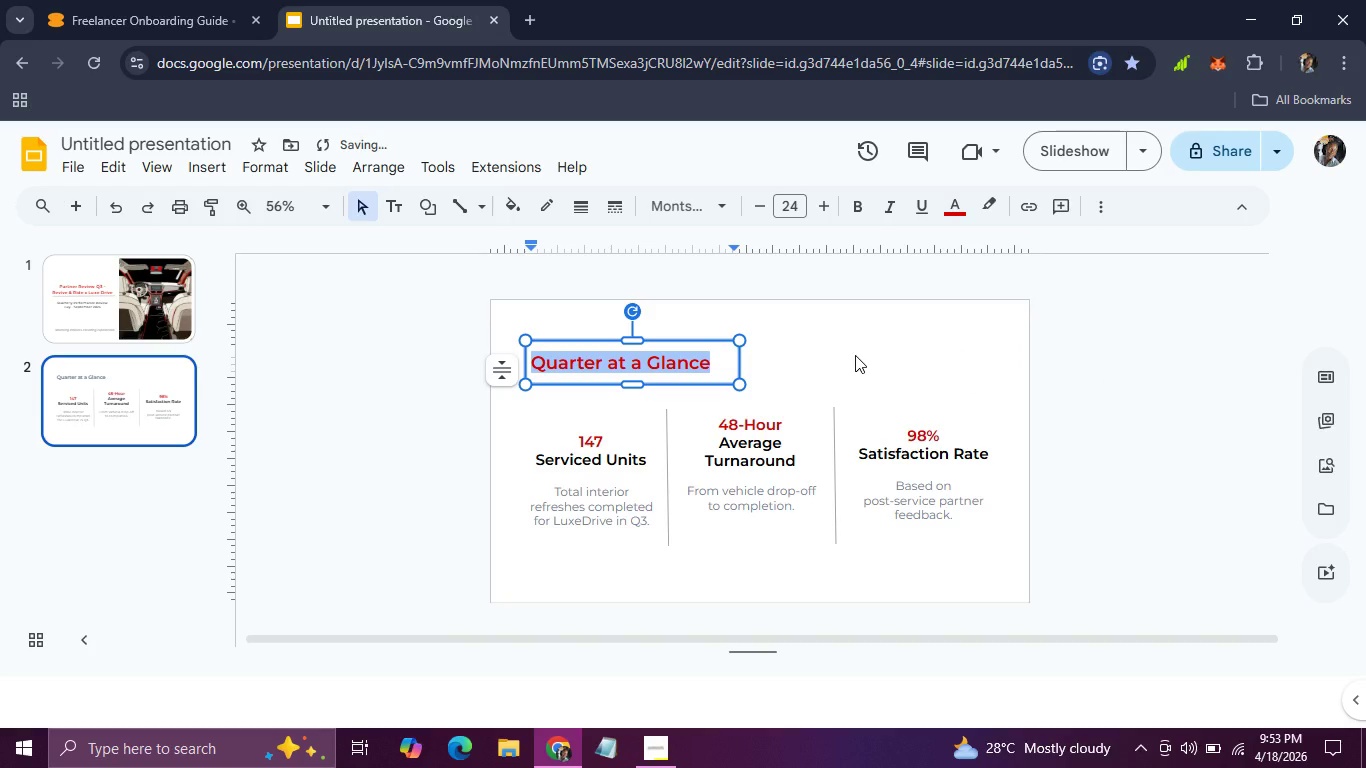 
left_click([855, 355])
 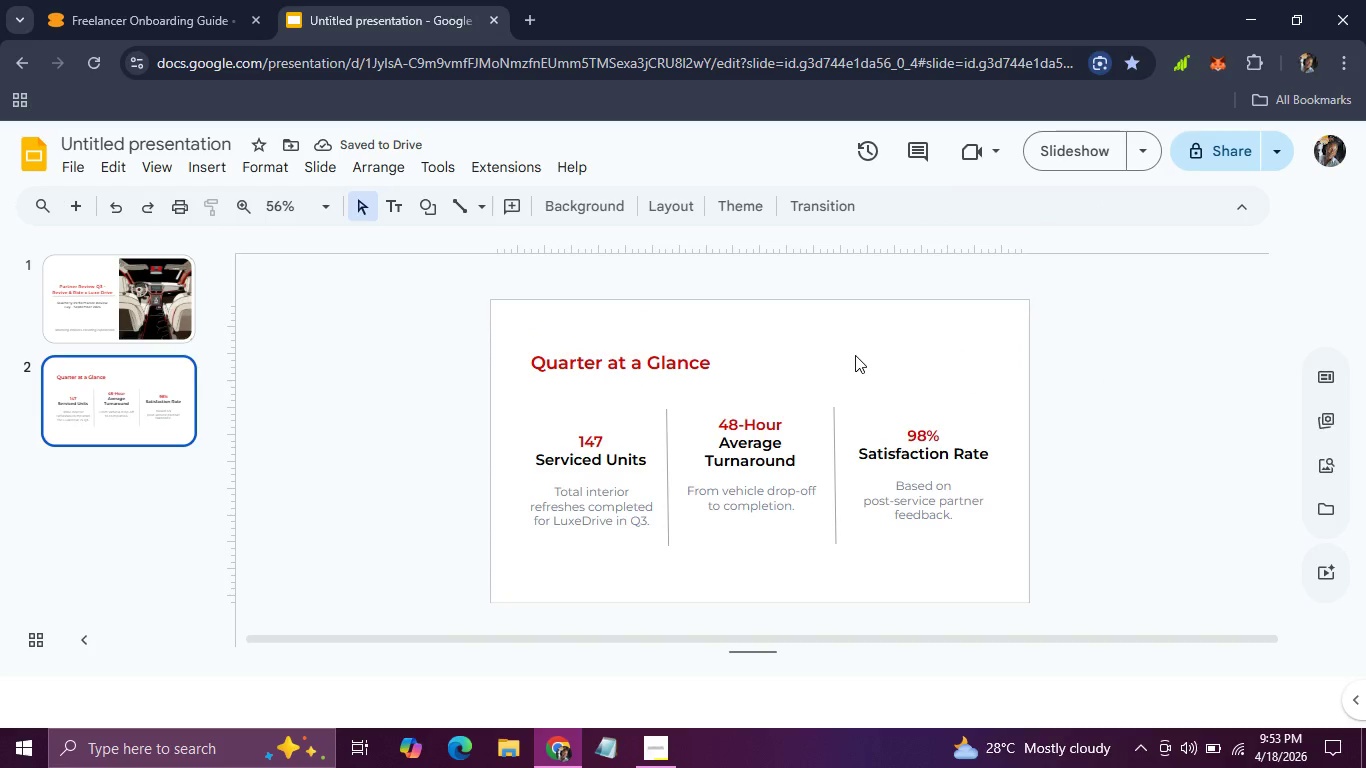 
mouse_move([642, 509])
 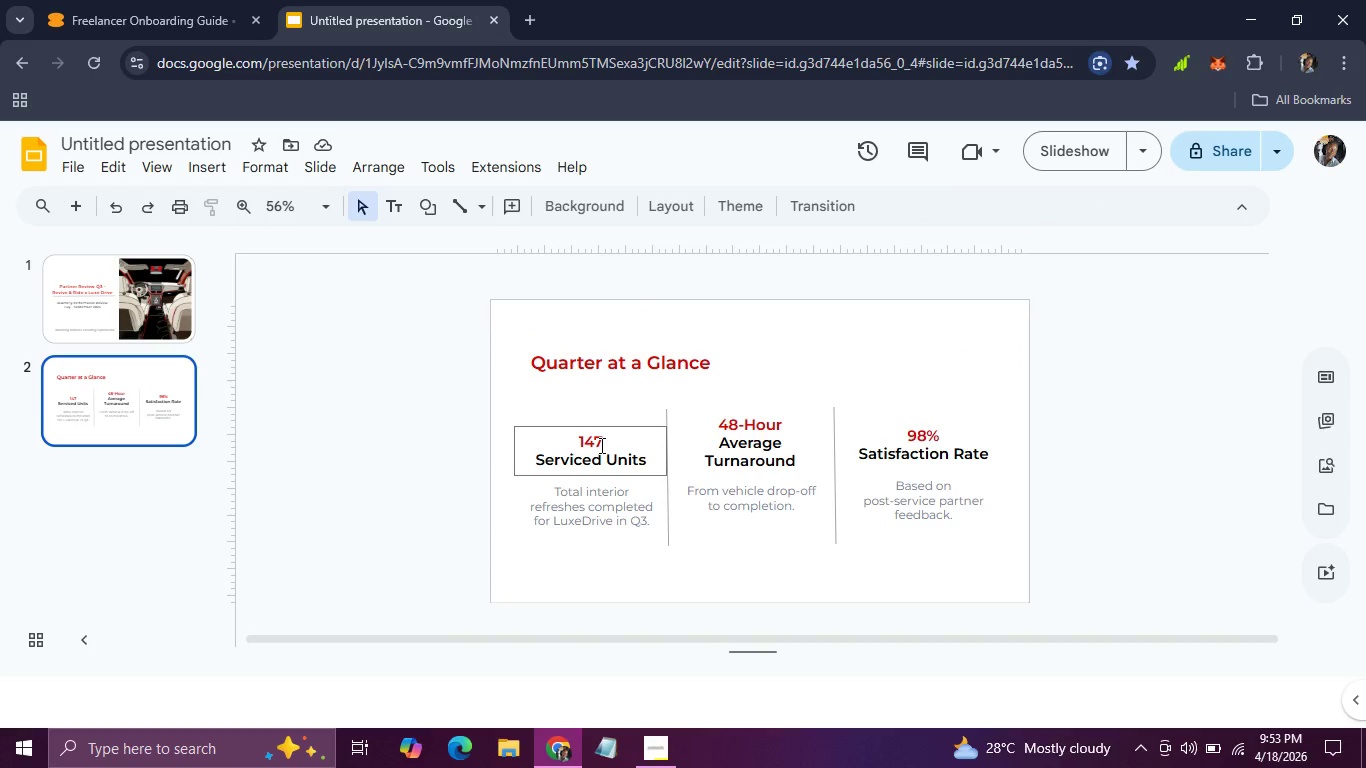 
left_click([600, 445])
 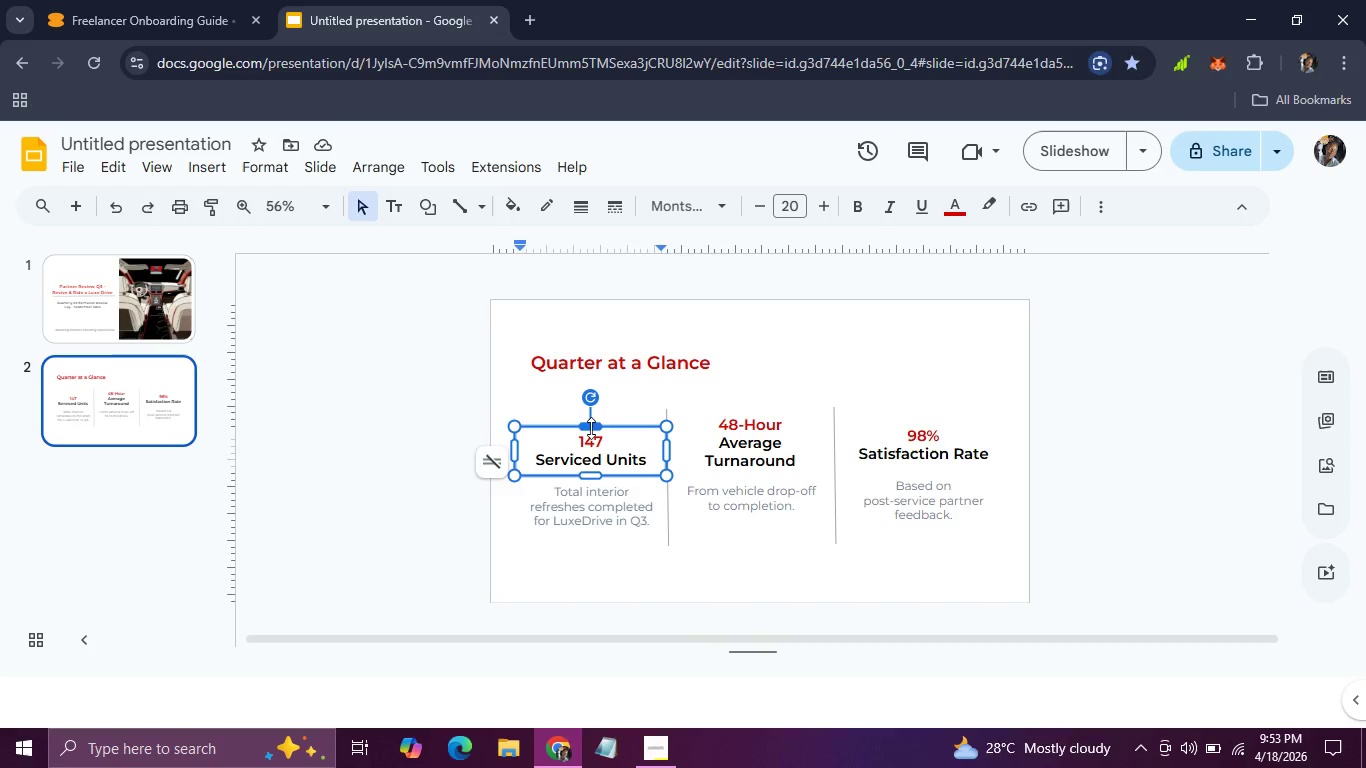 
left_click_drag(start_coordinate=[591, 428], to_coordinate=[591, 417])
 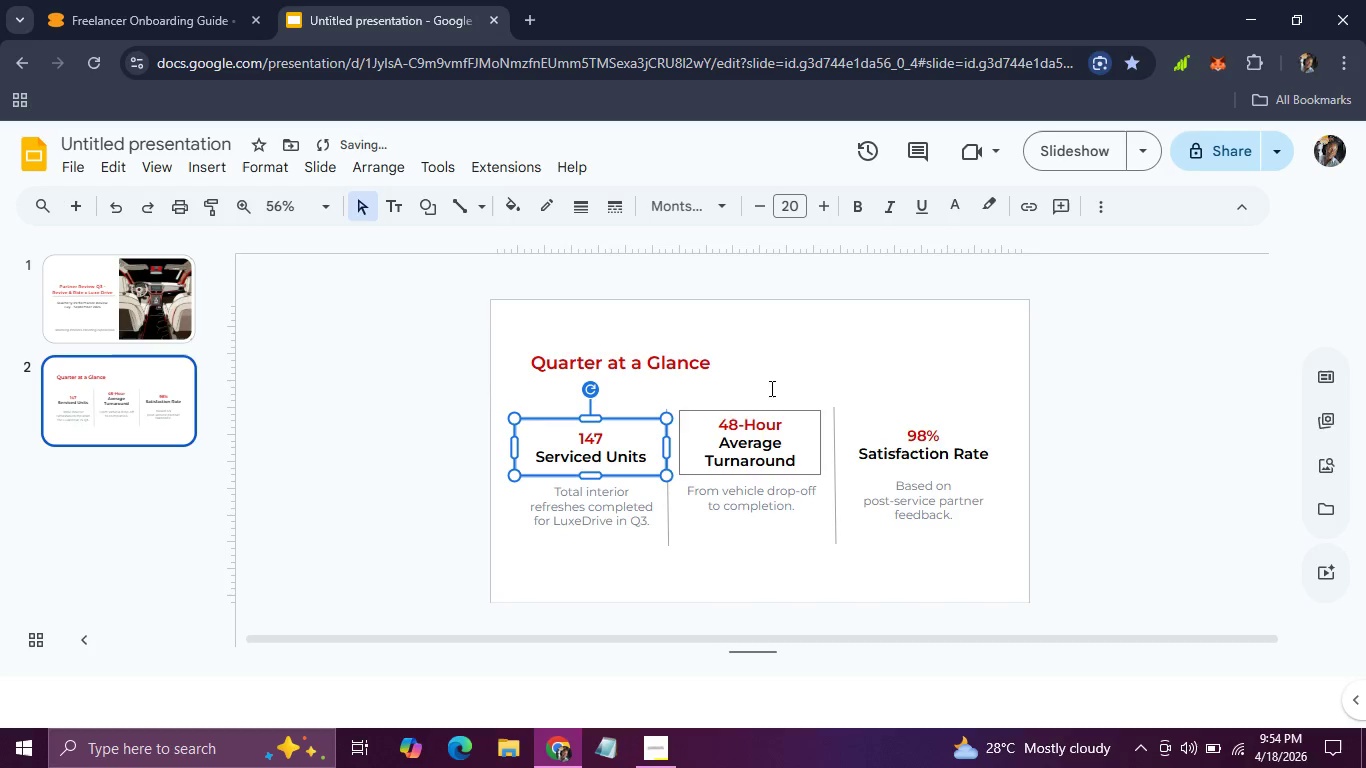 
left_click([779, 371])
 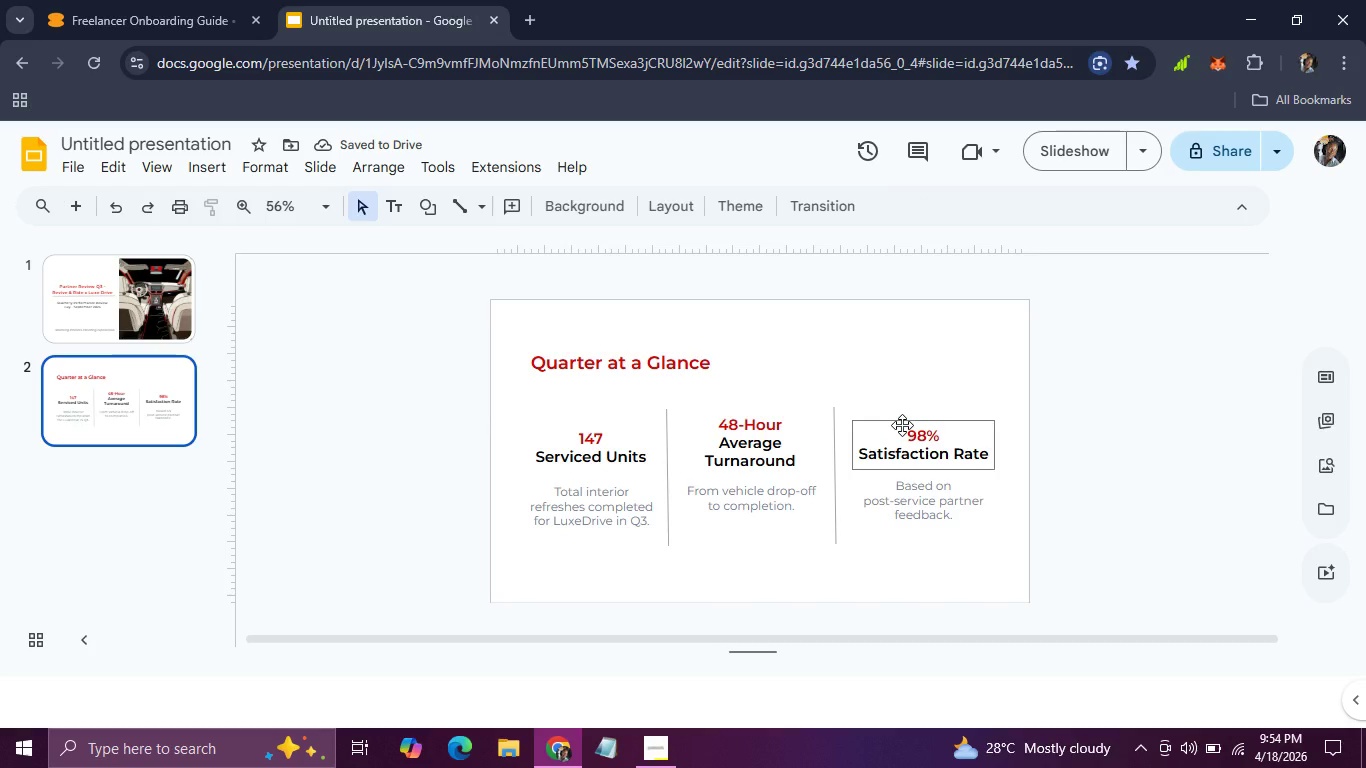 
left_click([902, 425])
 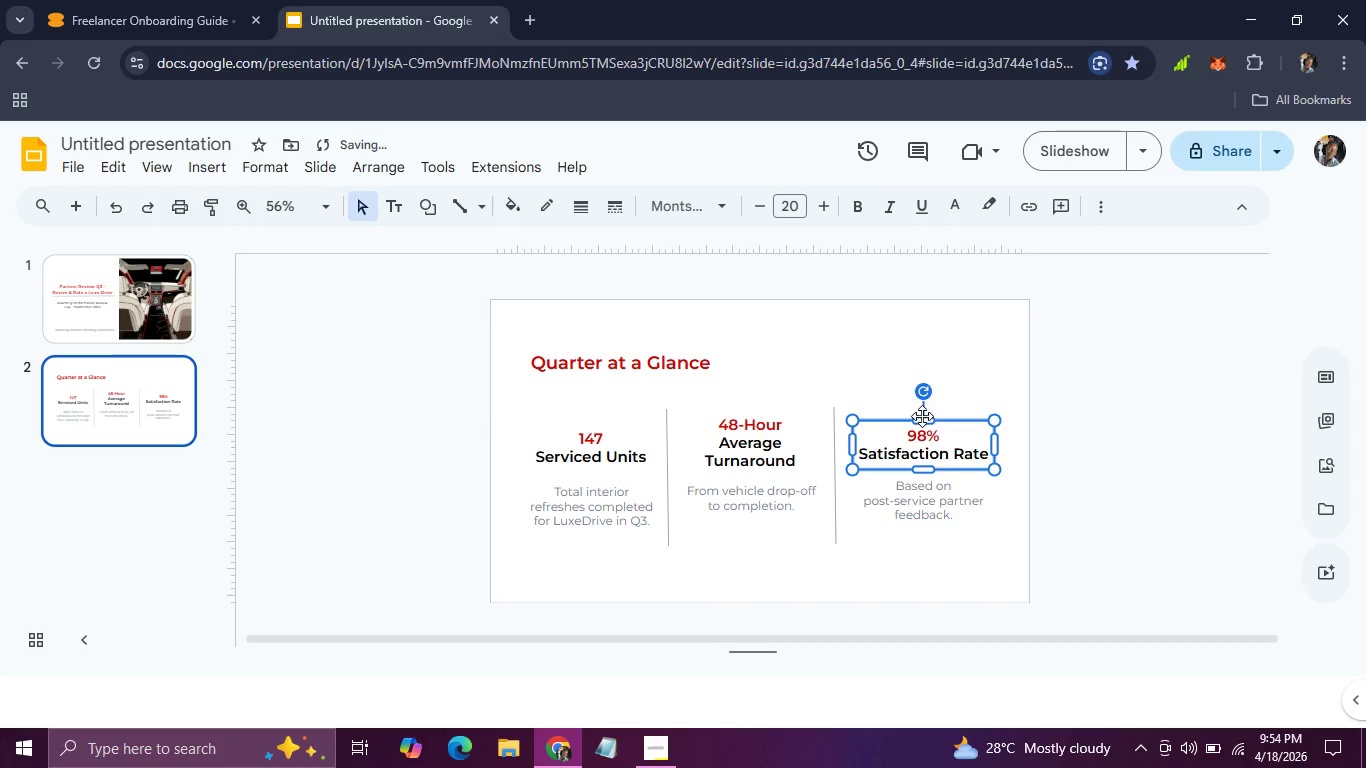 
left_click([902, 392])
 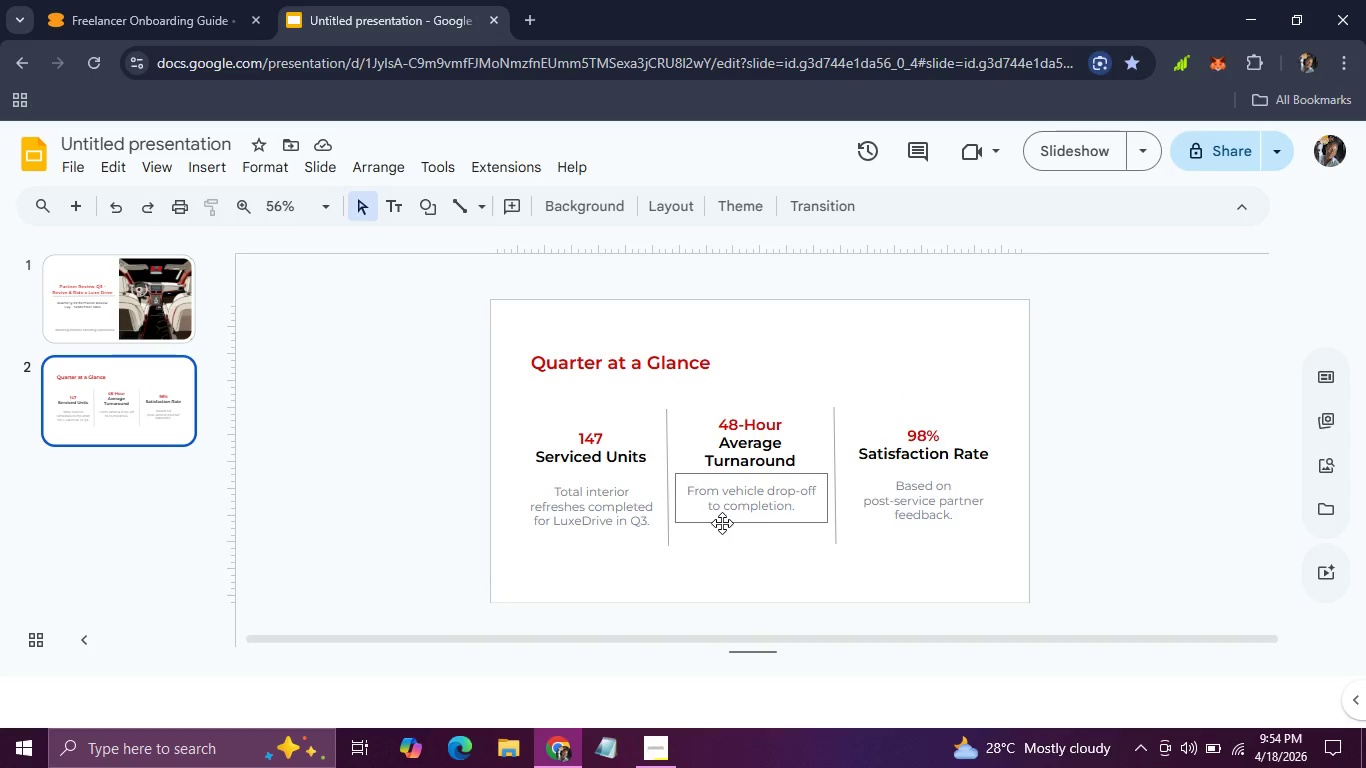 
wait(5.94)
 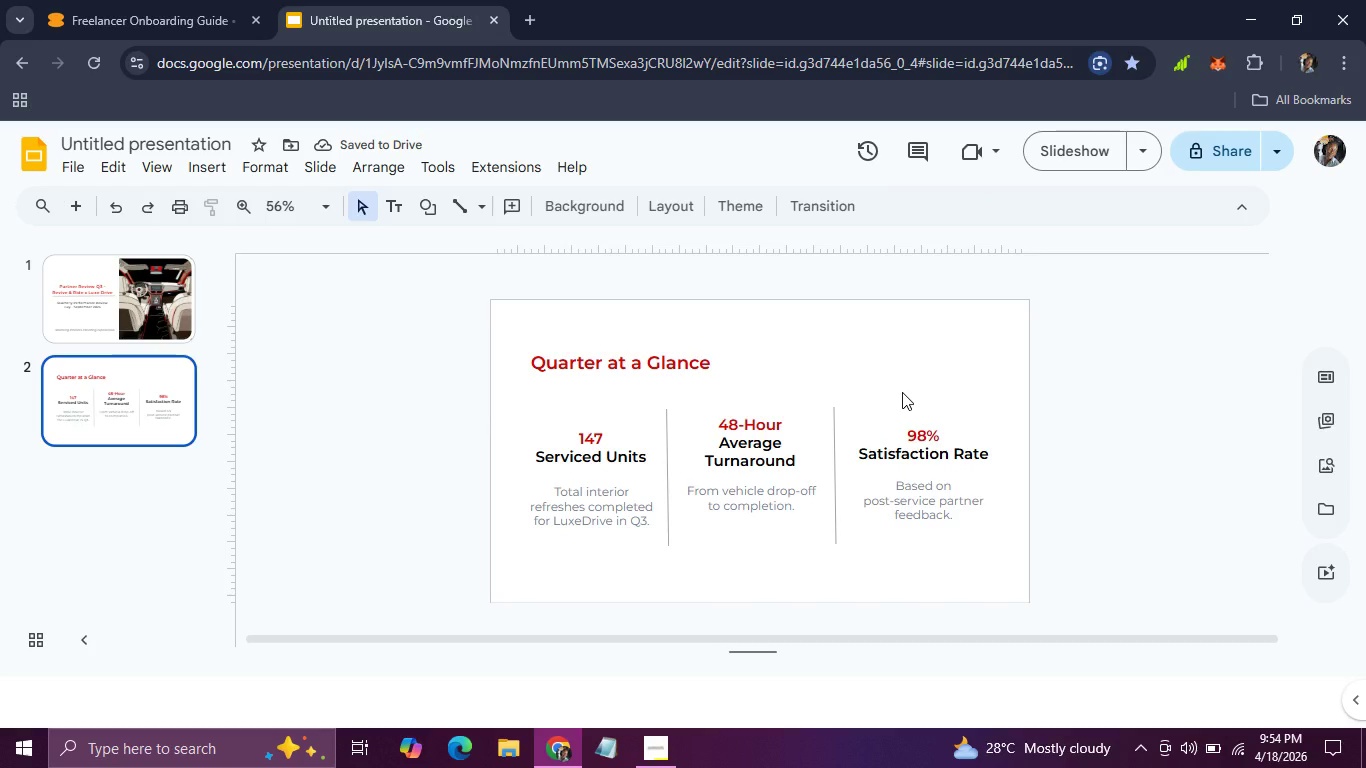 
left_click([722, 523])
 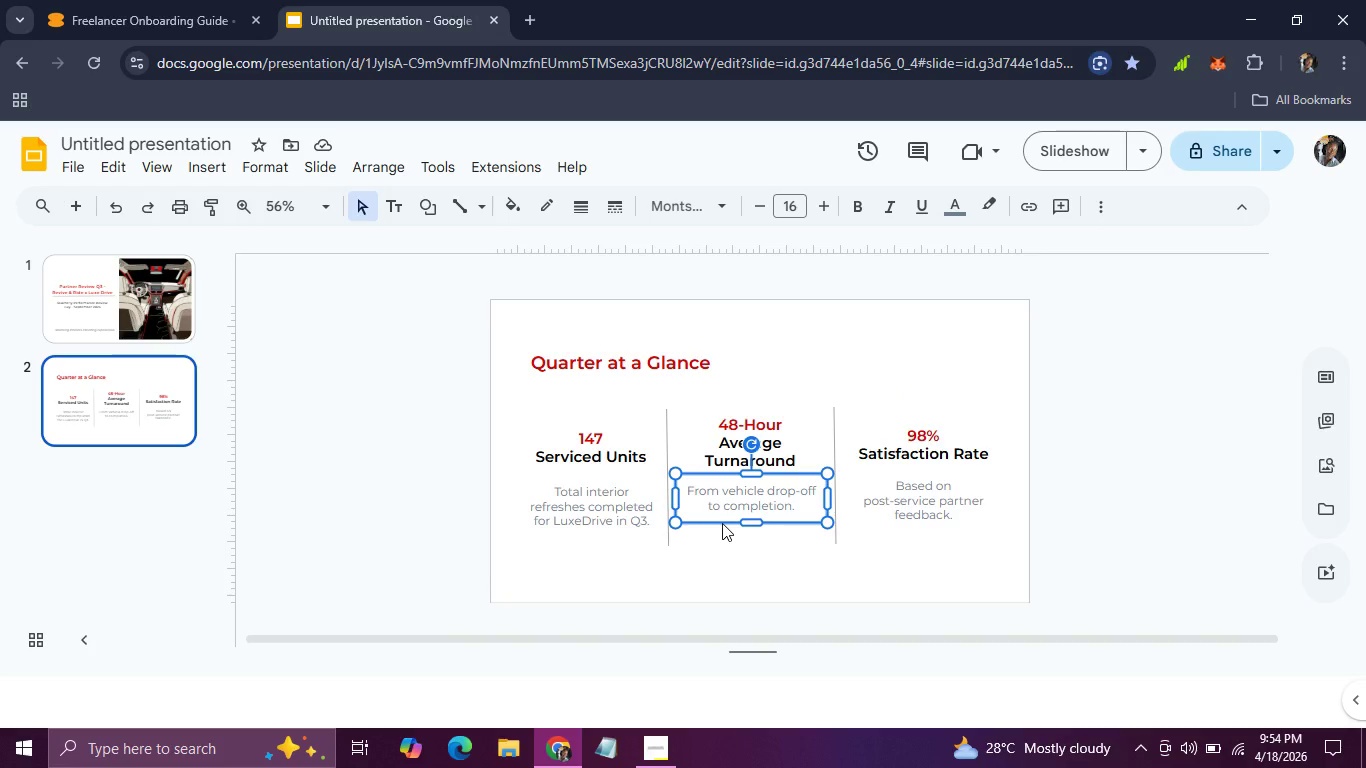 
hold_key(key=ArrowDown, duration=0.73)
 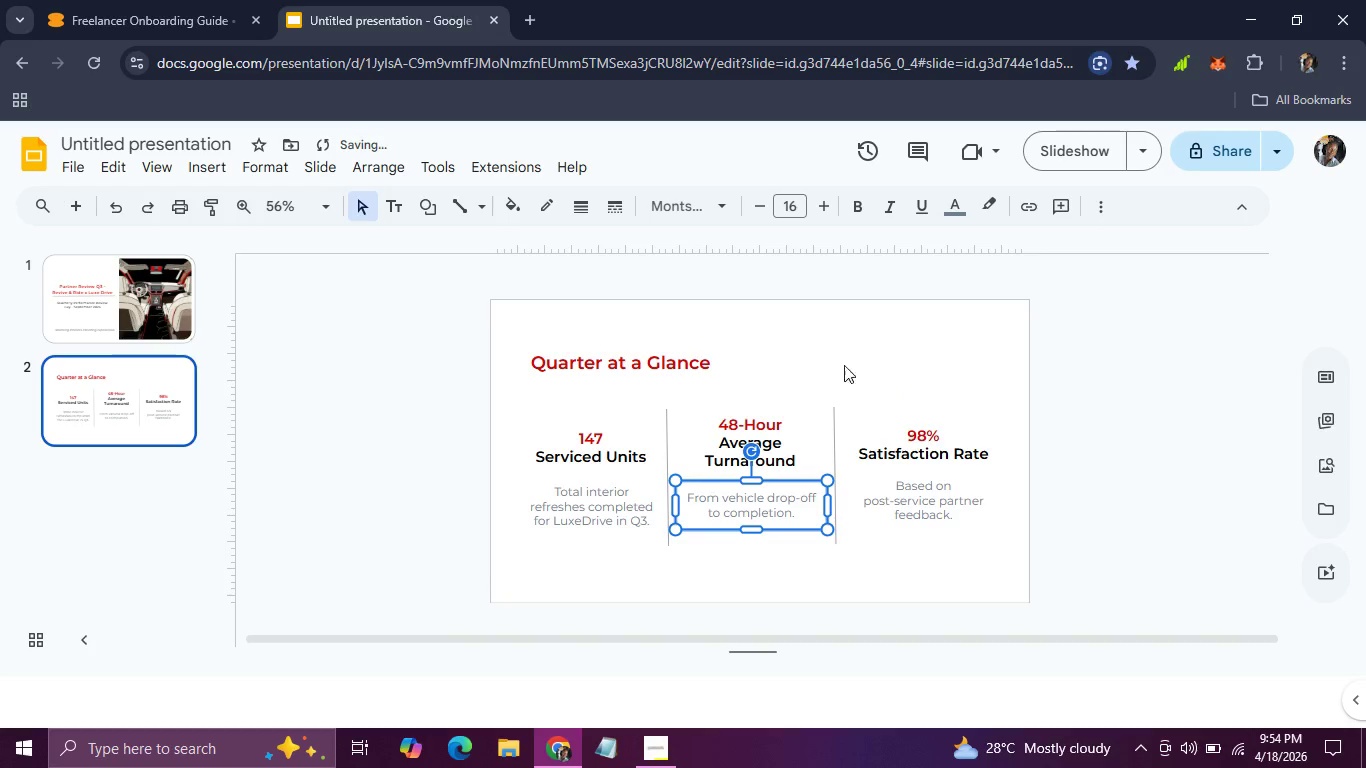 
left_click([851, 363])
 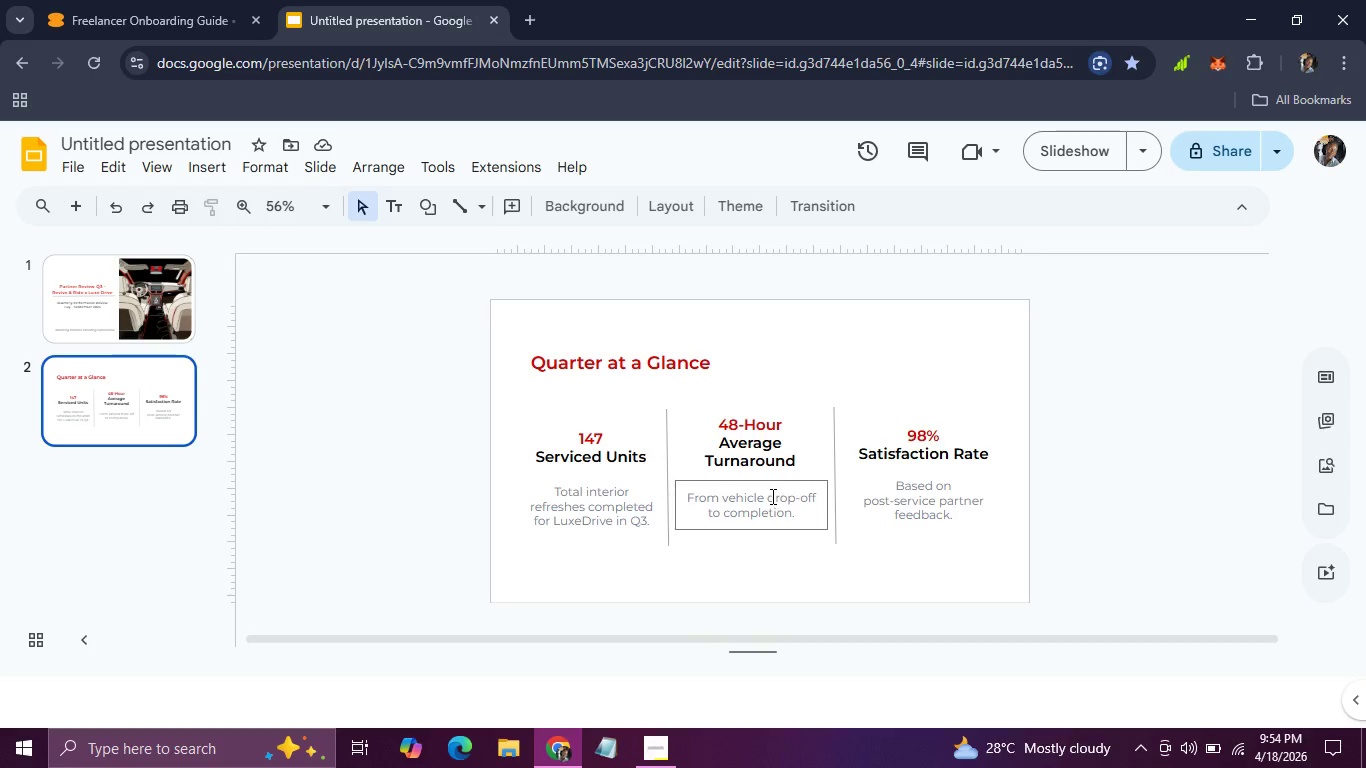 
wait(6.08)
 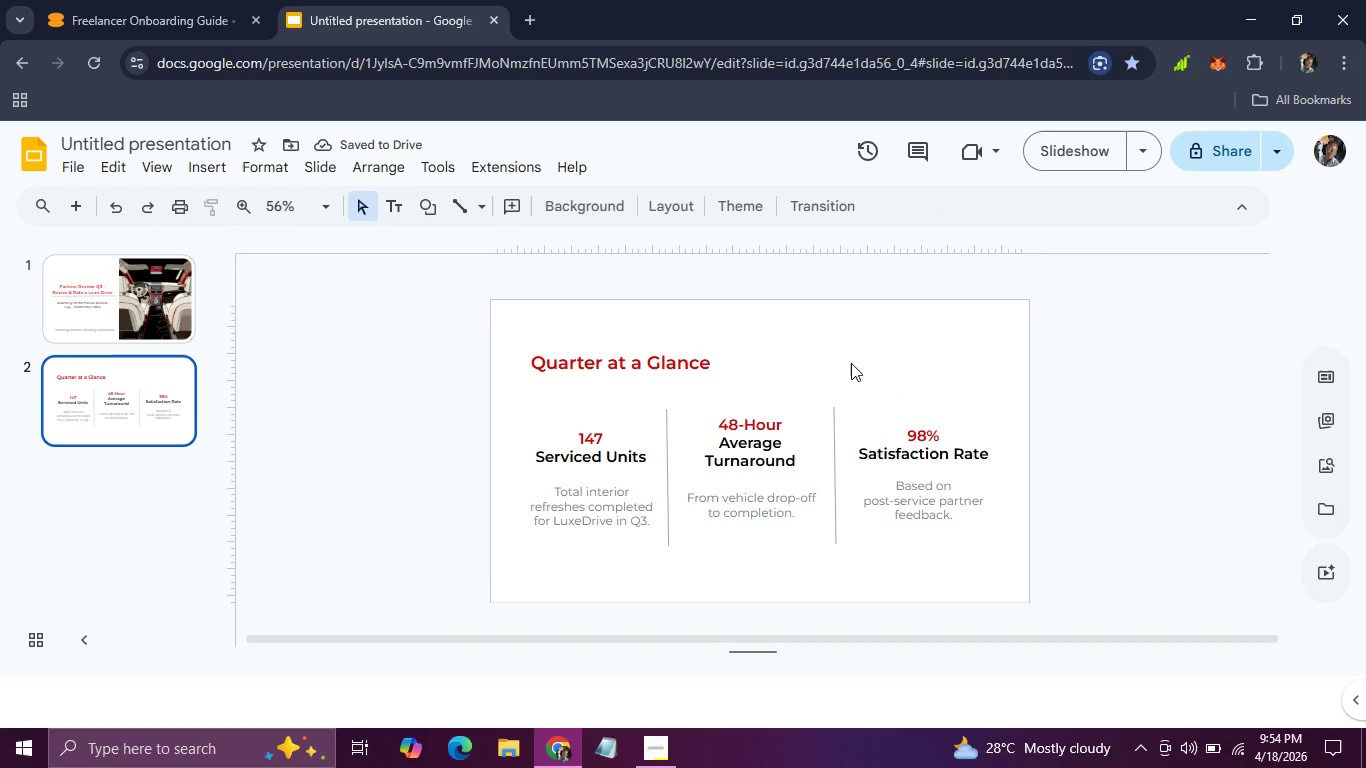 
left_click([762, 498])
 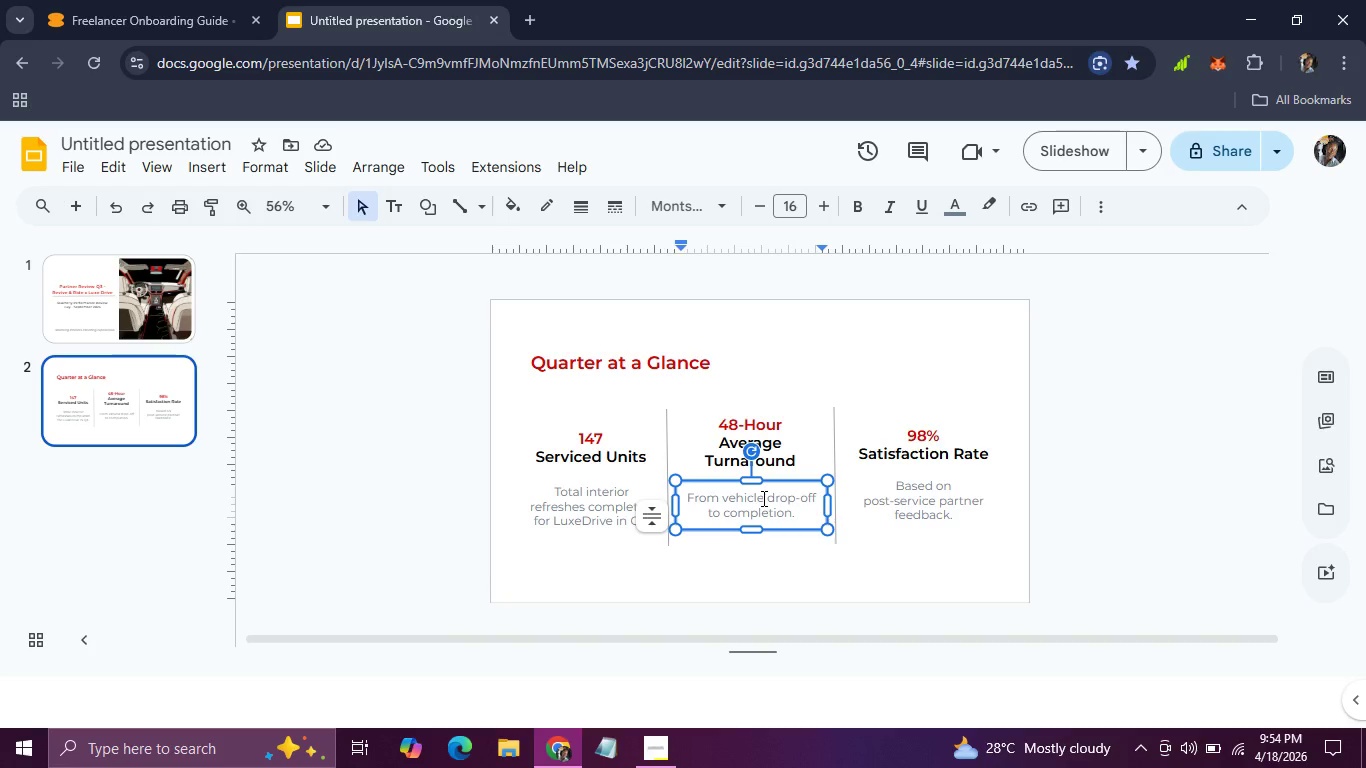 
key(Shift+ShiftRight)
 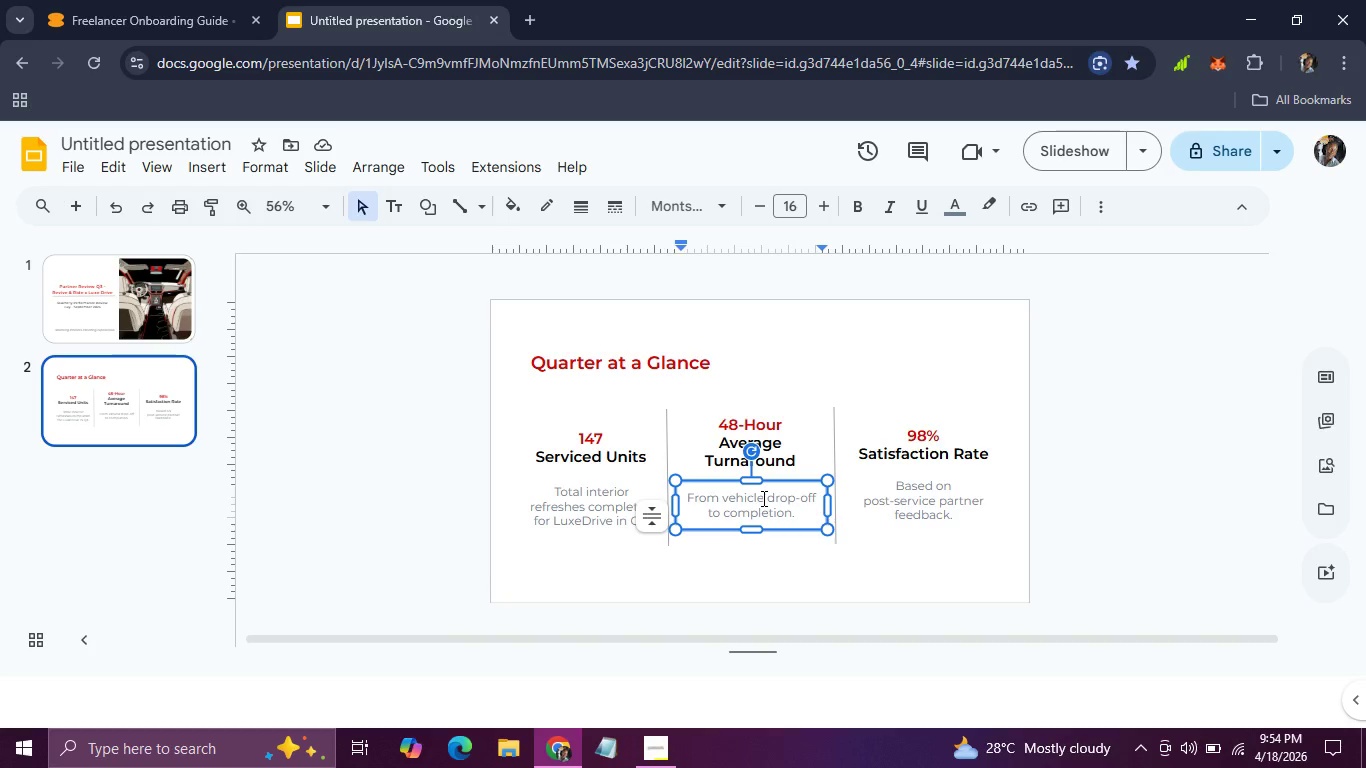 
key(Enter)
 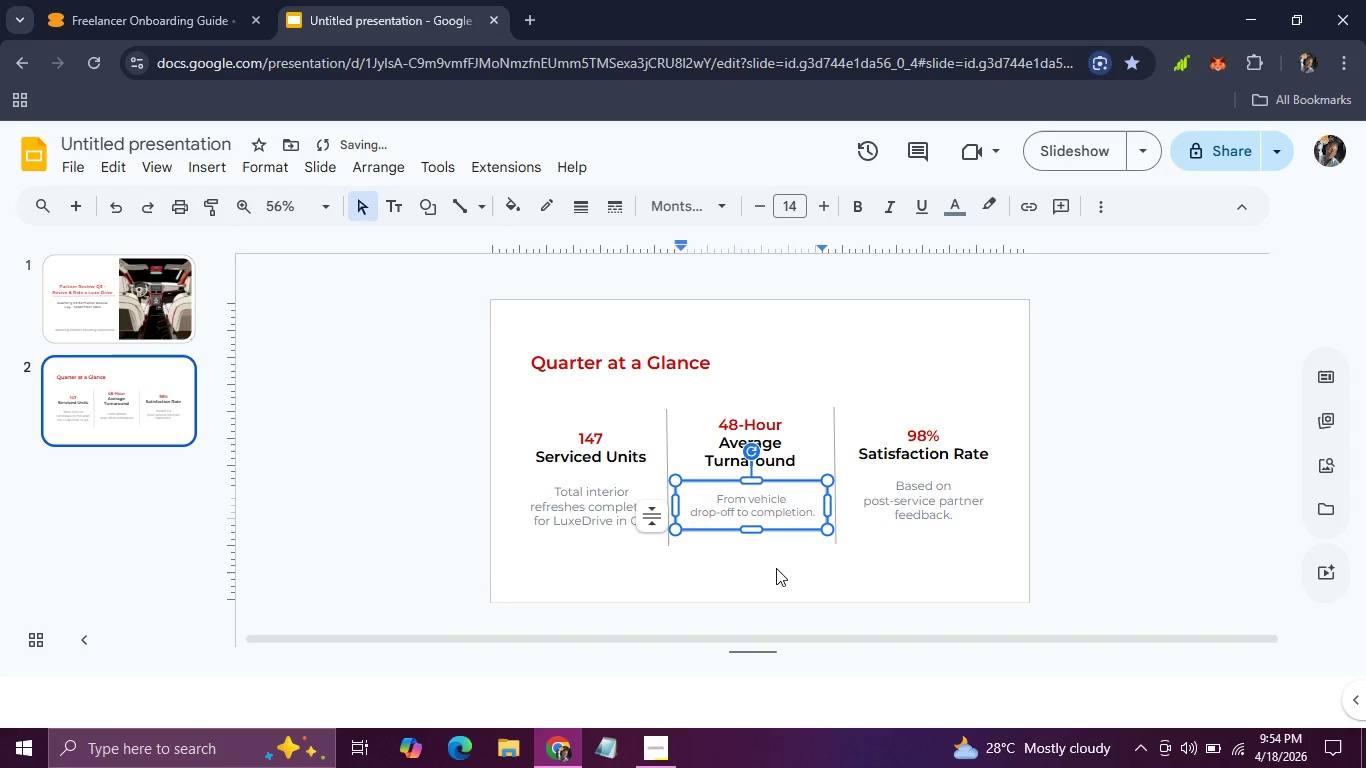 
left_click([776, 568])
 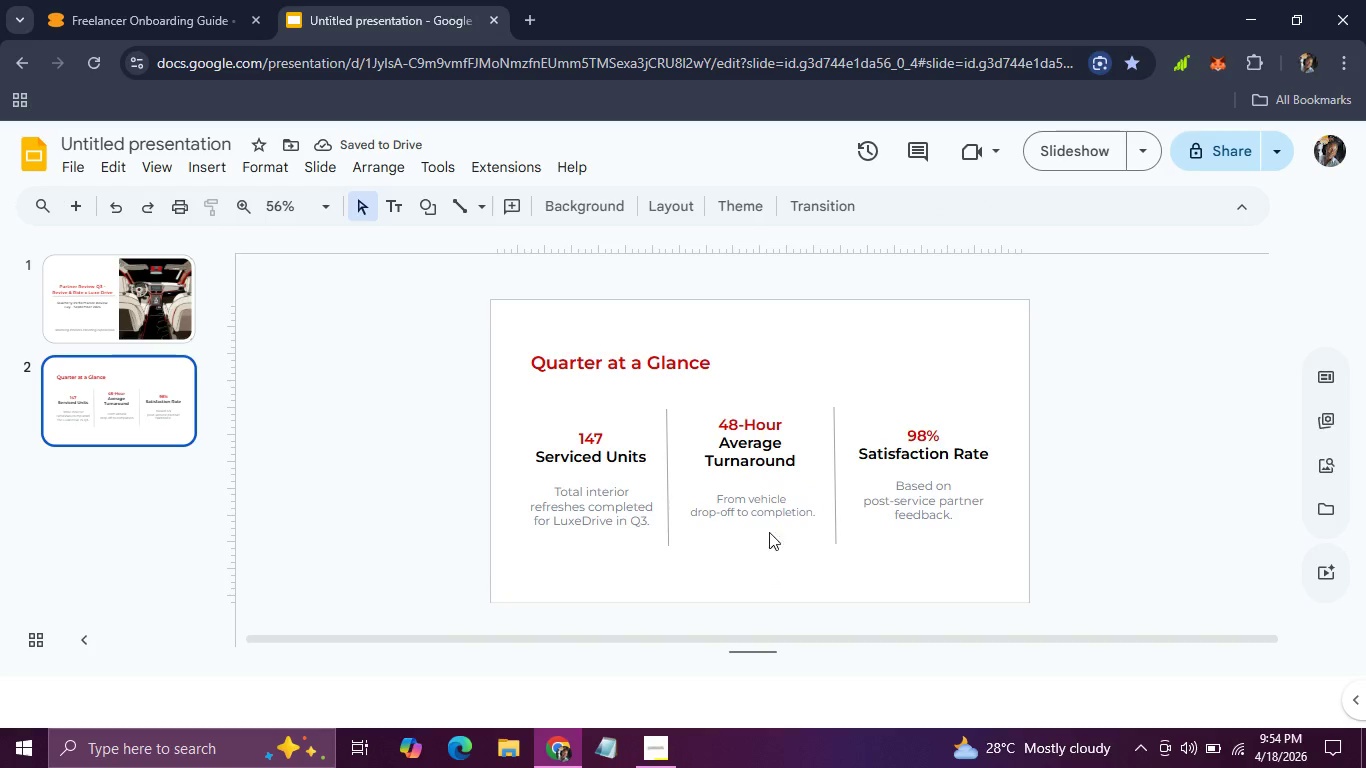 
left_click([765, 510])
 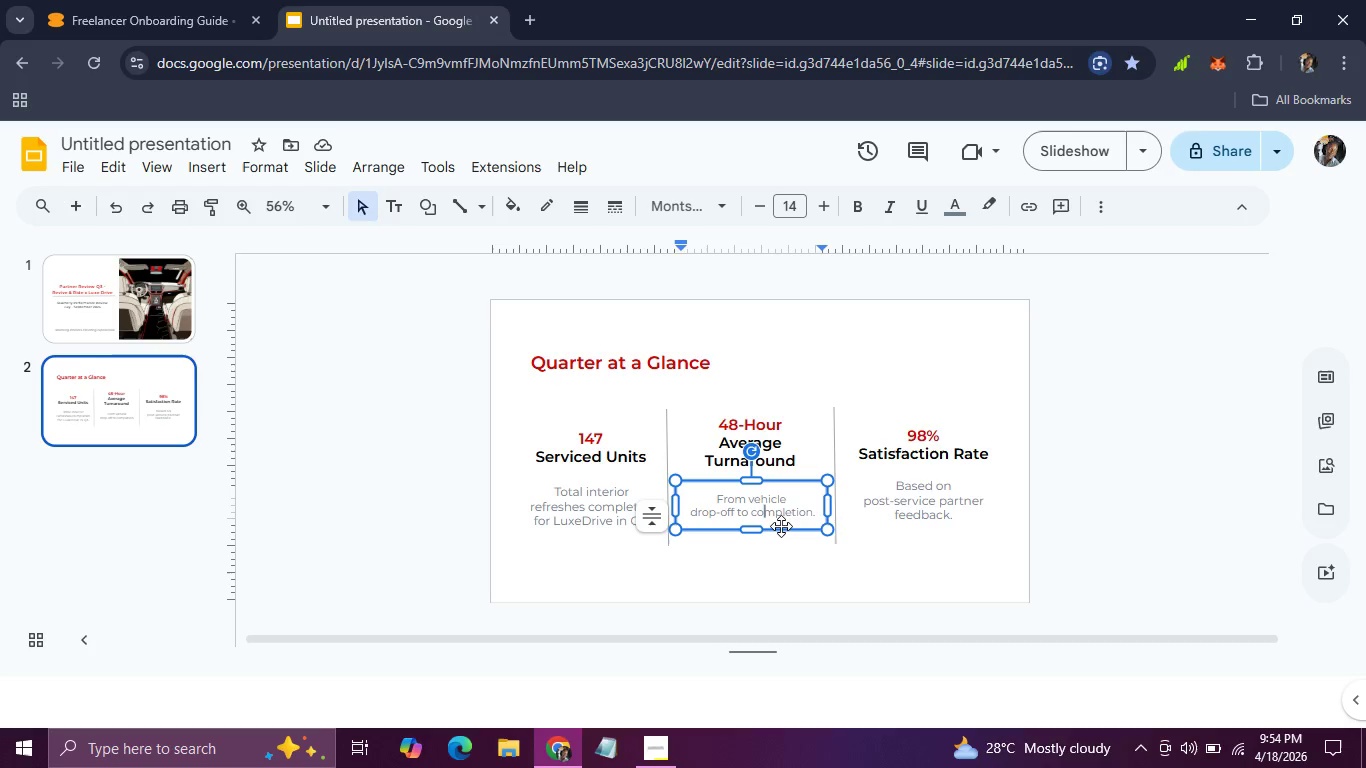 
left_click([781, 526])
 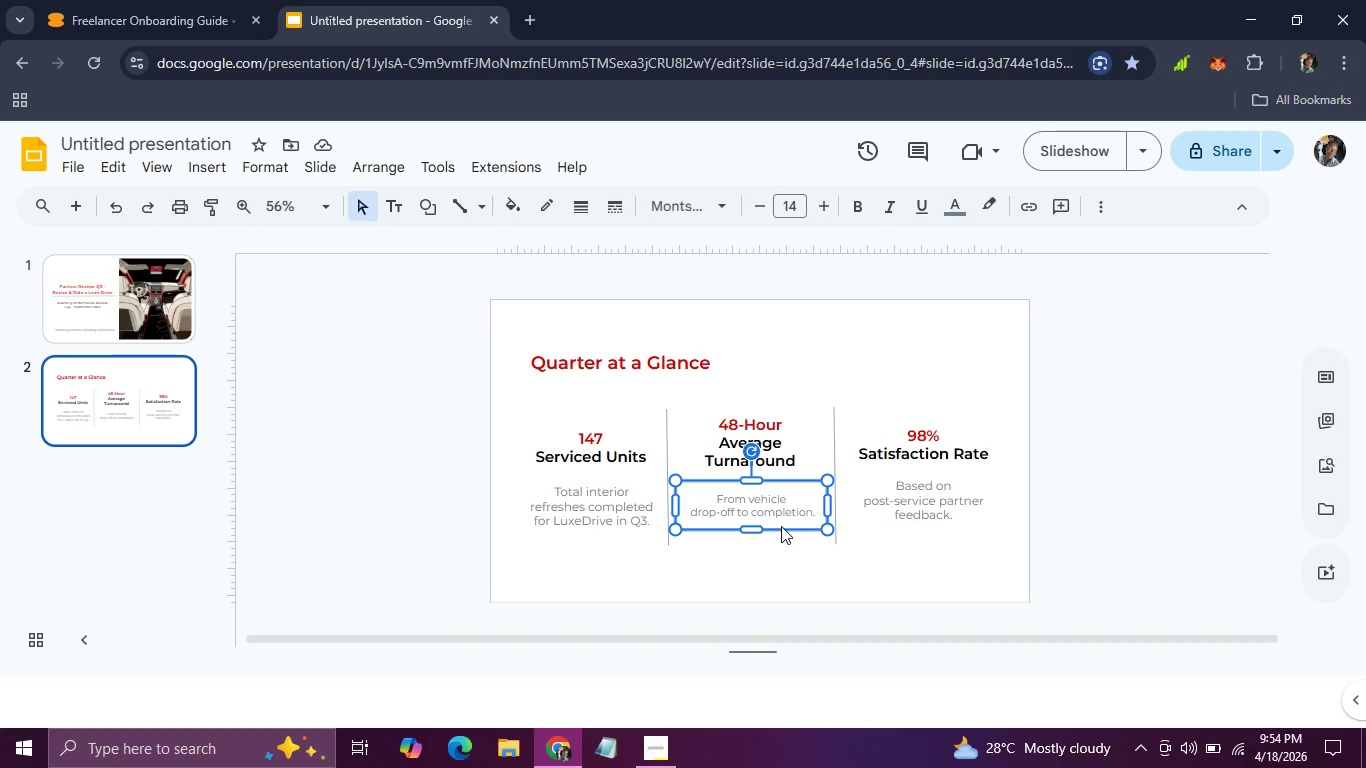 
key(ArrowUp)
 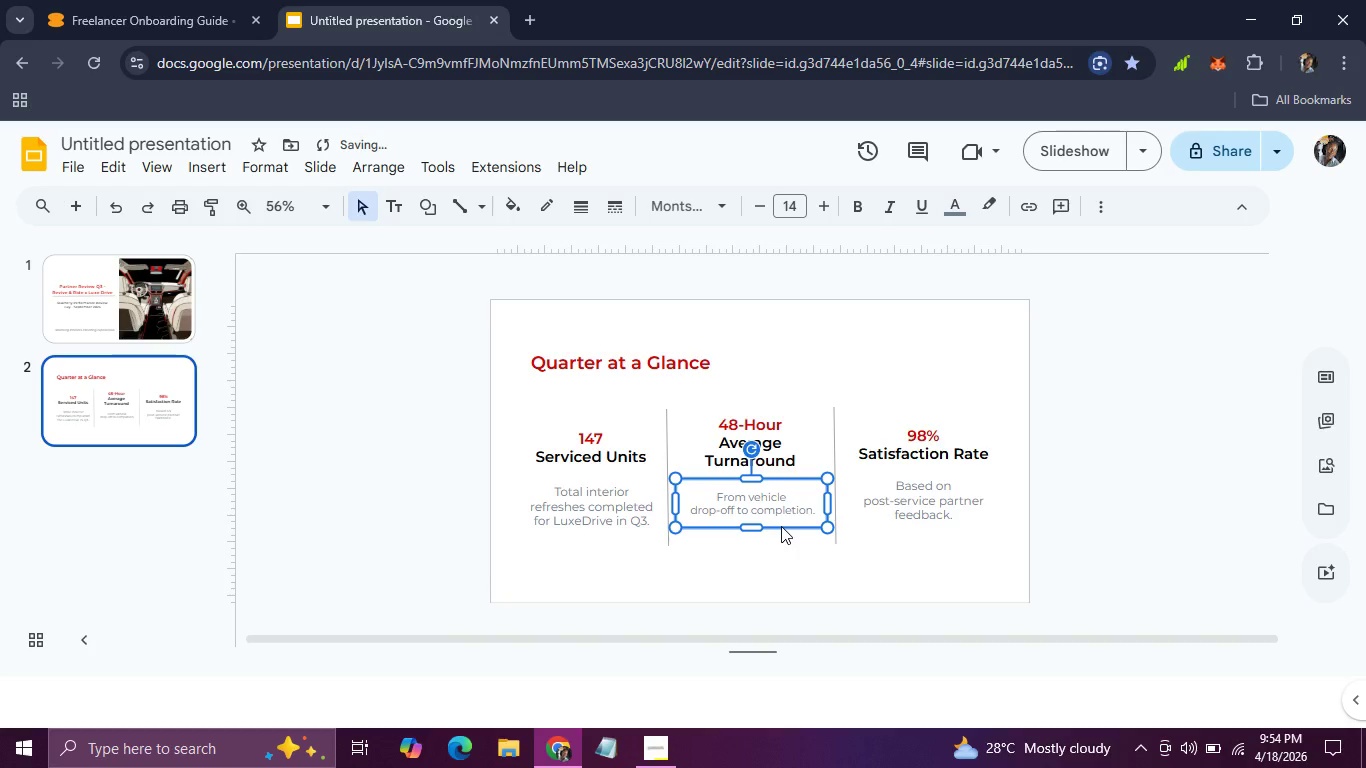 
key(ArrowUp)
 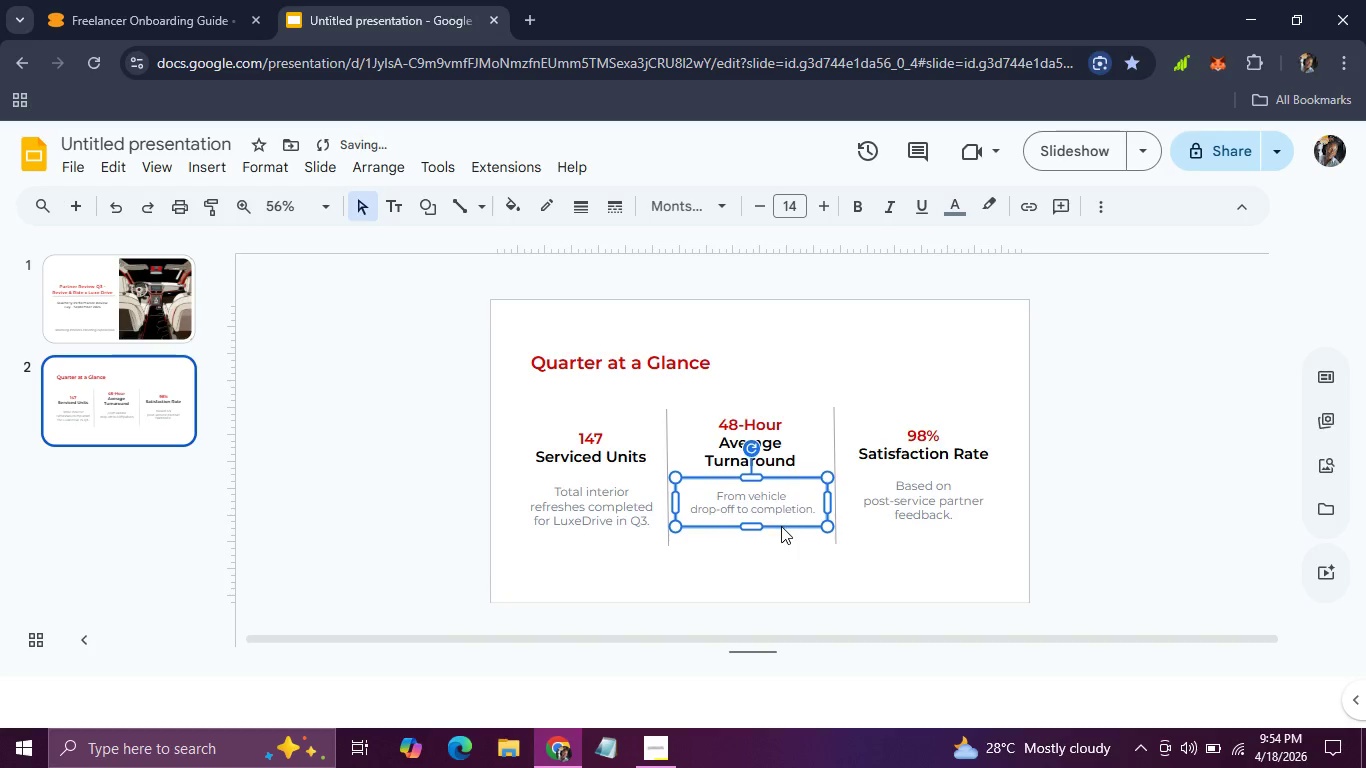 
key(ArrowUp)
 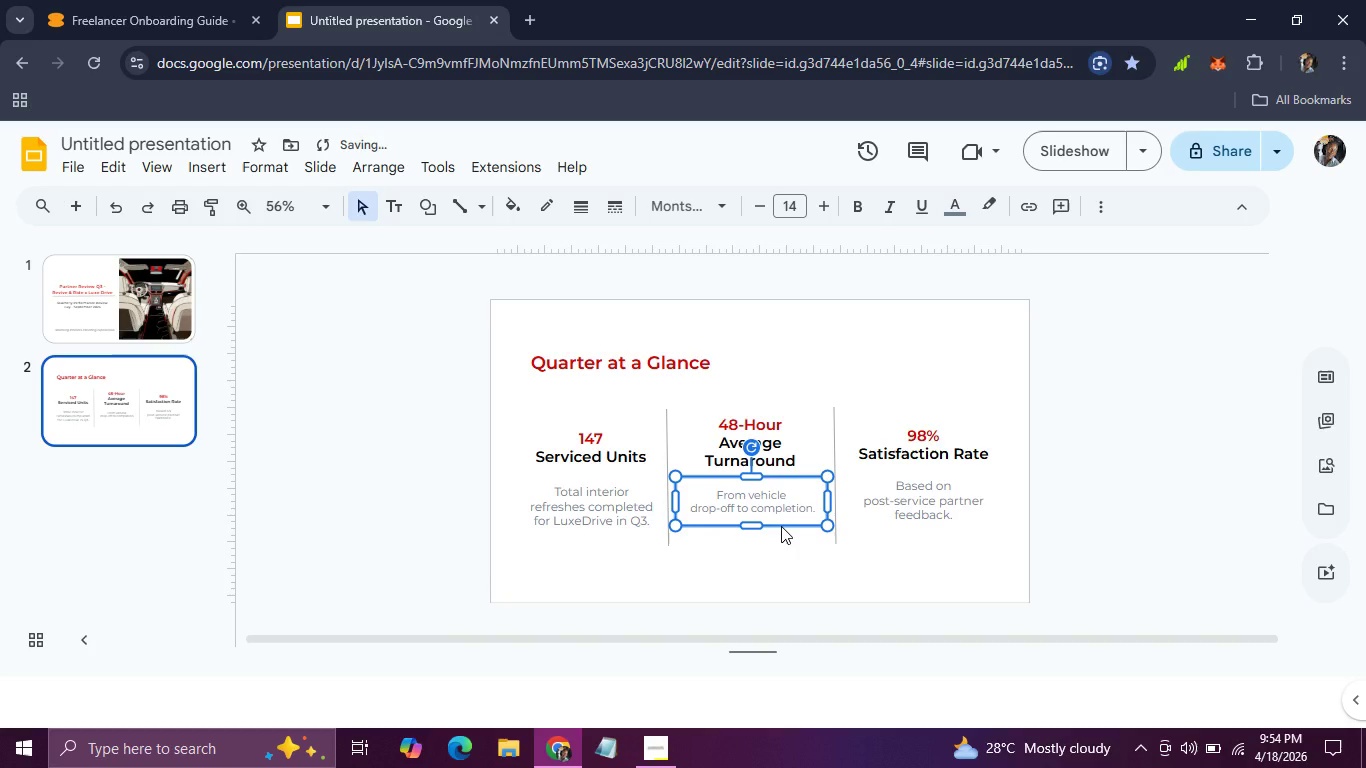 
key(ArrowUp)
 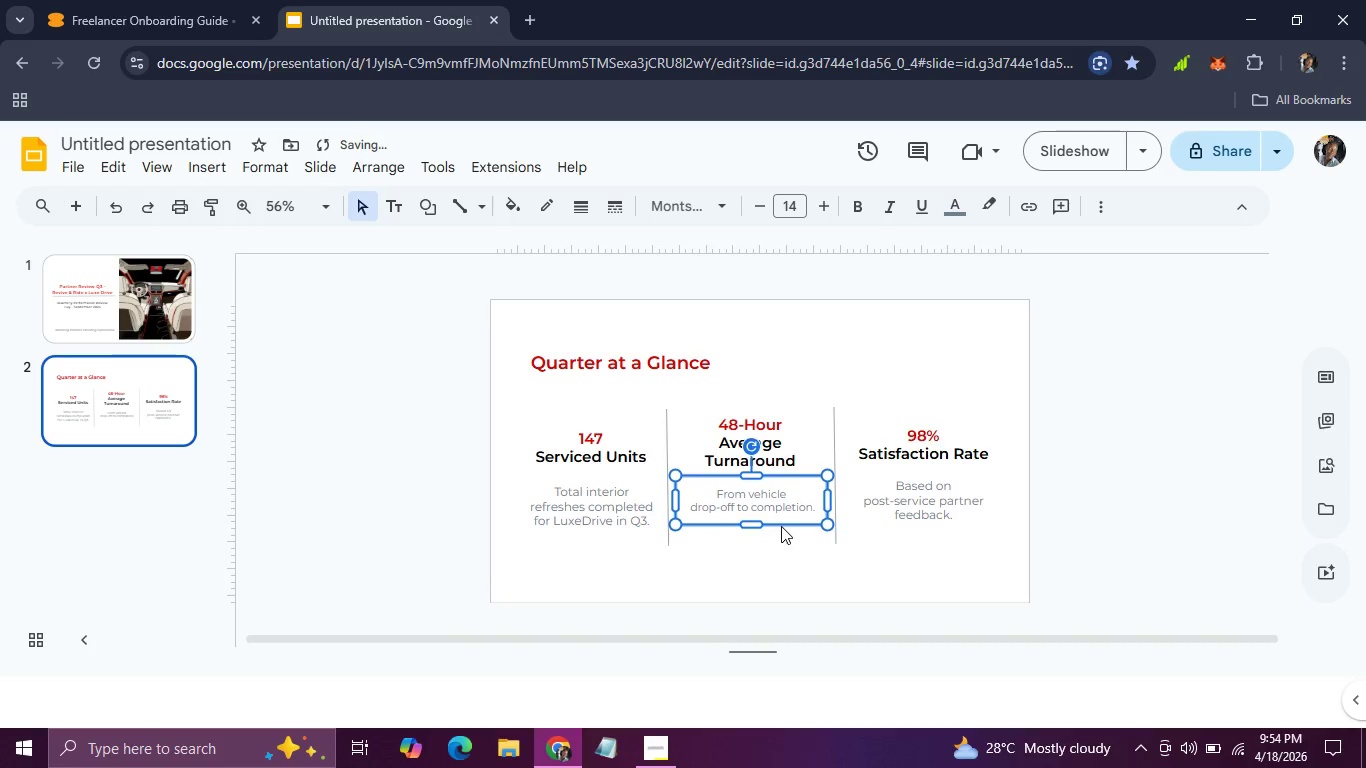 
key(ArrowUp)
 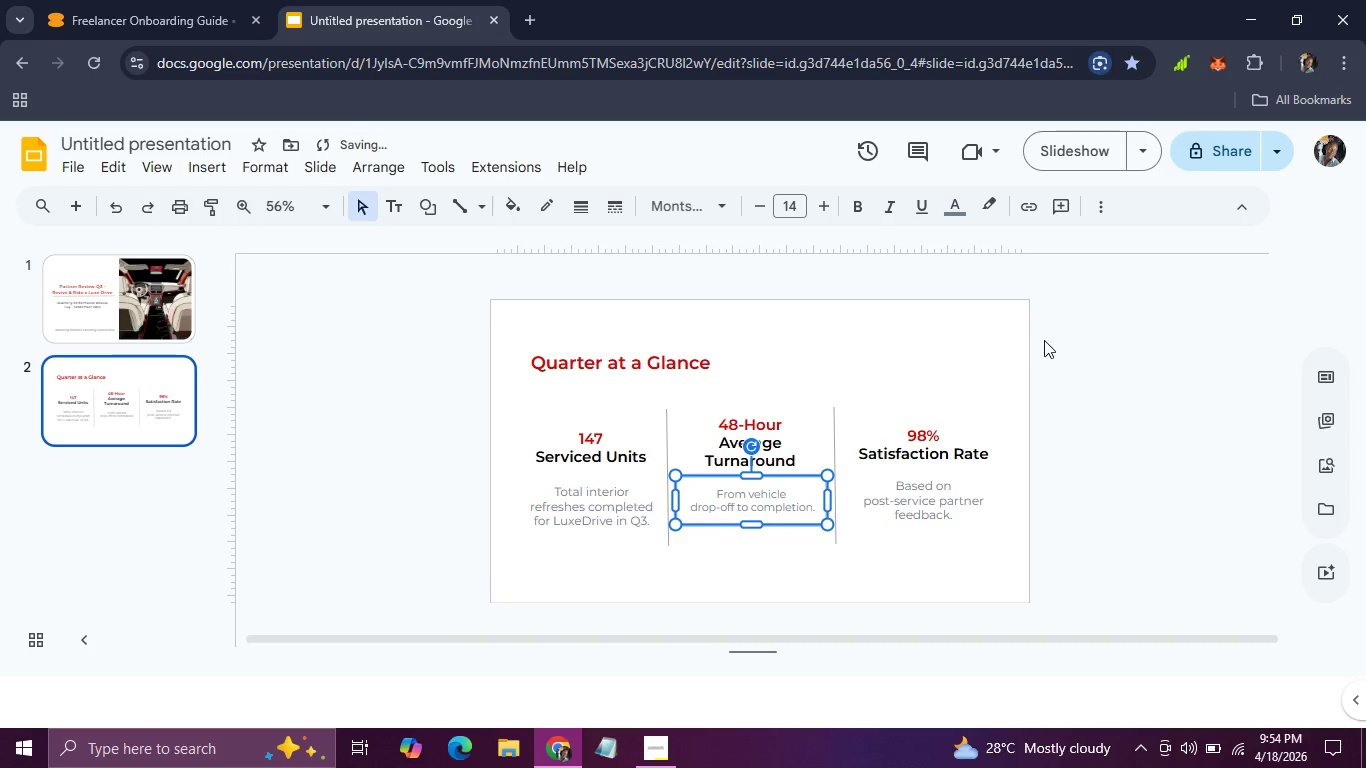 
left_click([1044, 340])
 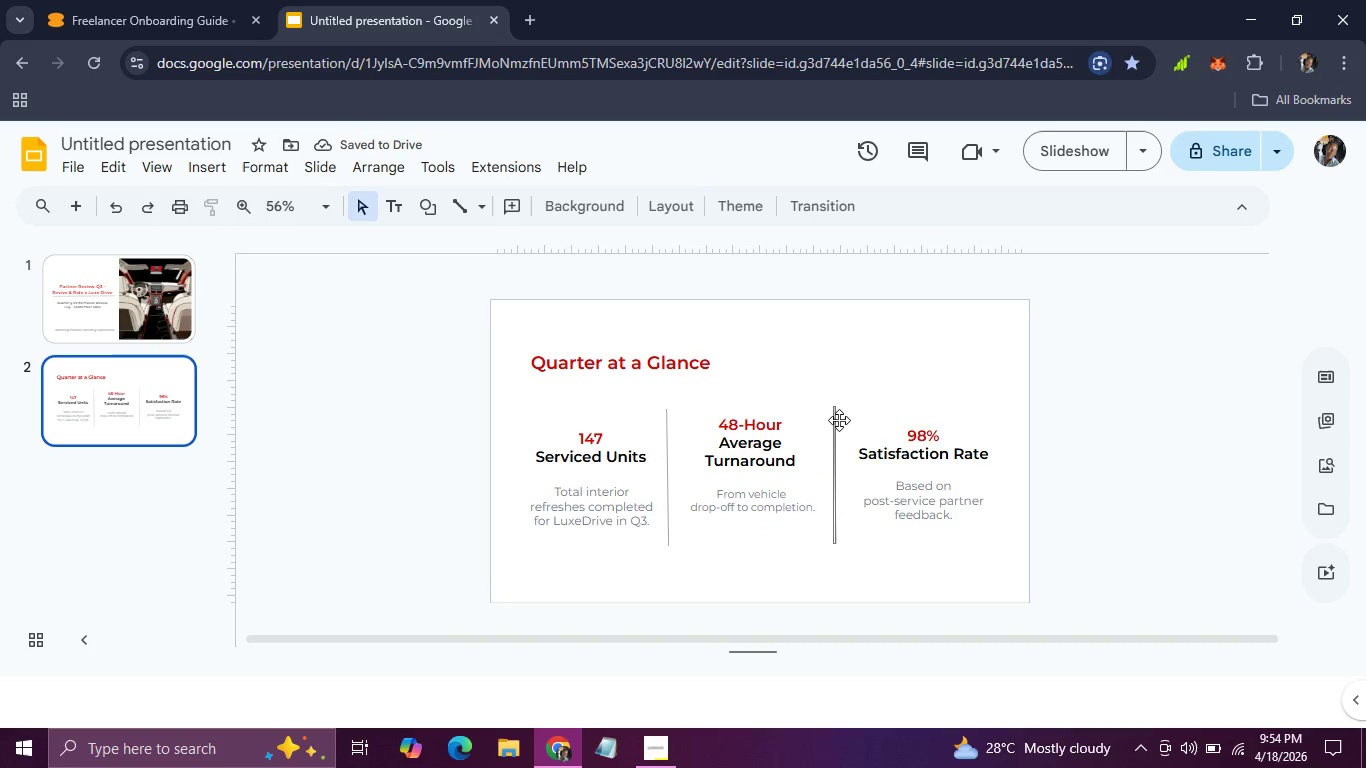 
left_click([834, 420])
 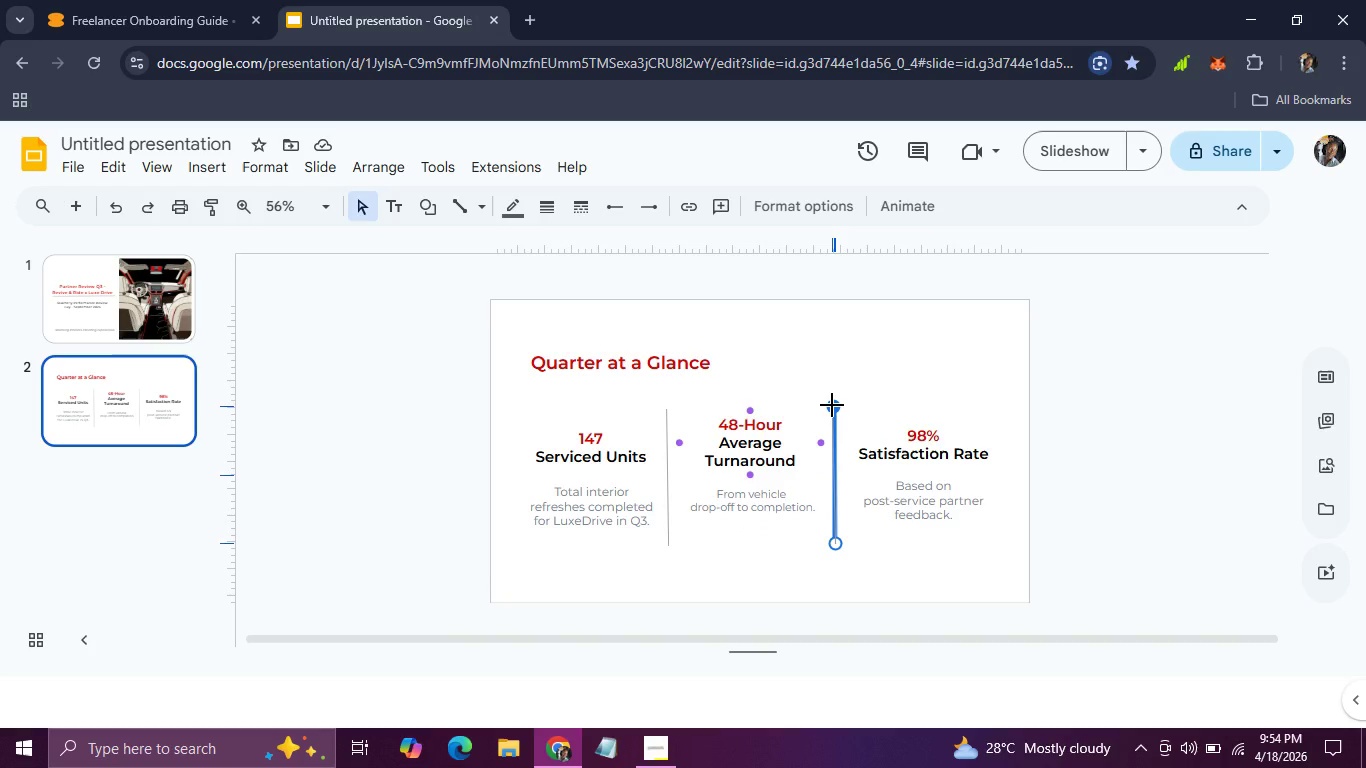 
wait(9.22)
 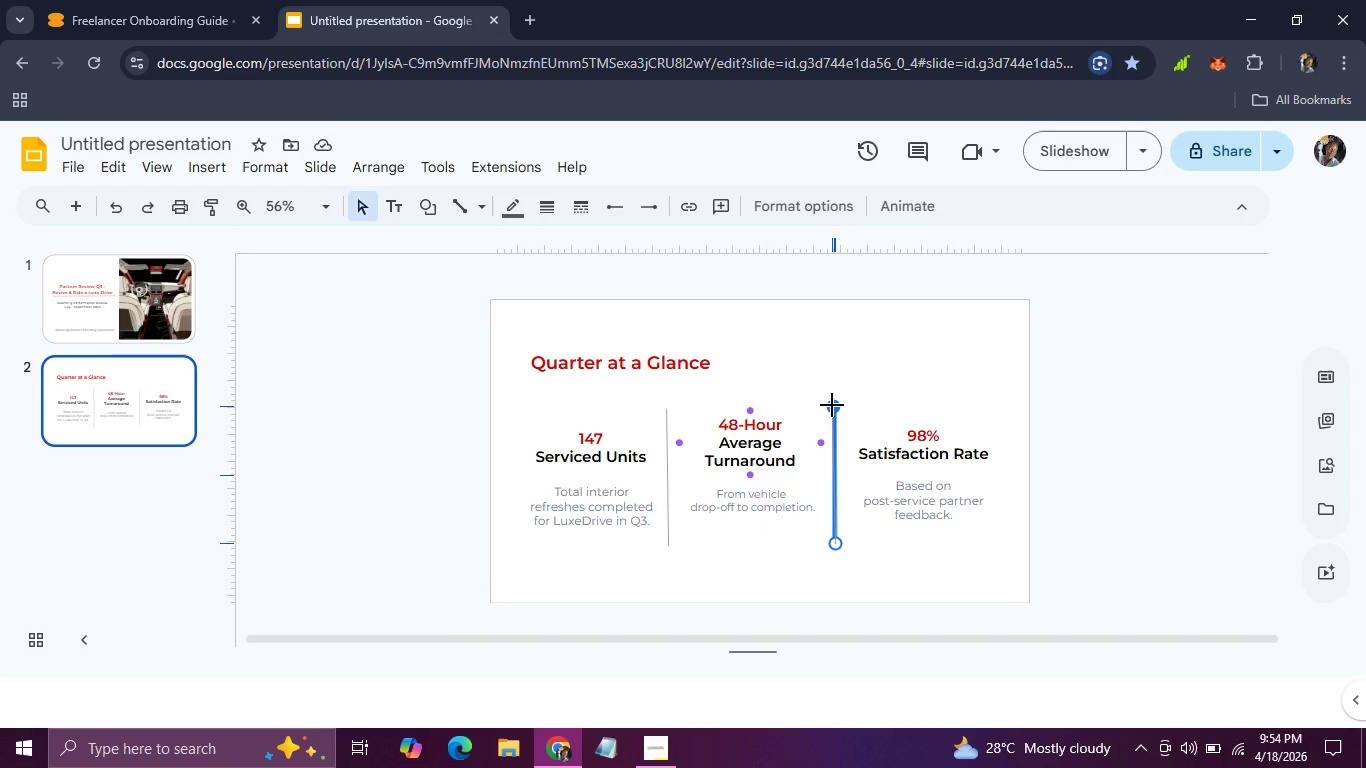 
left_click([667, 417])
 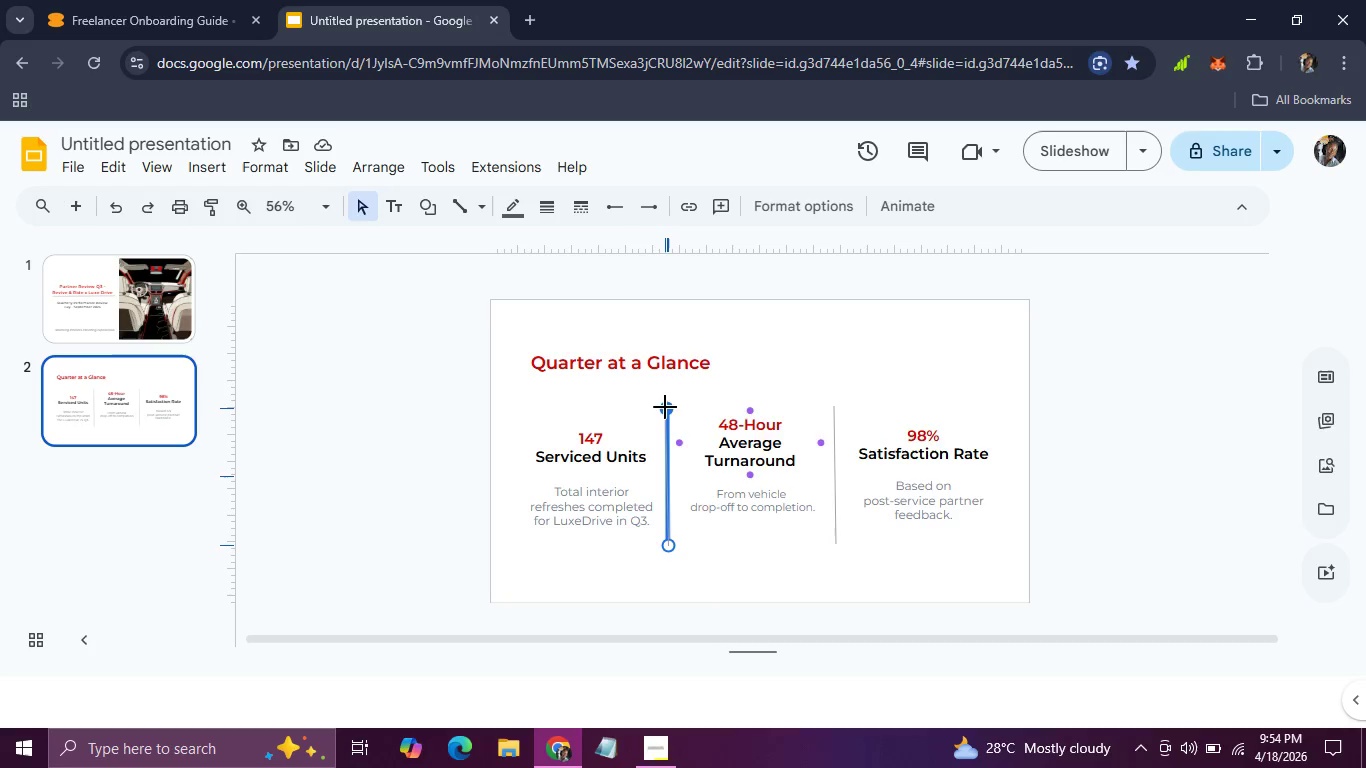 
wait(10.77)
 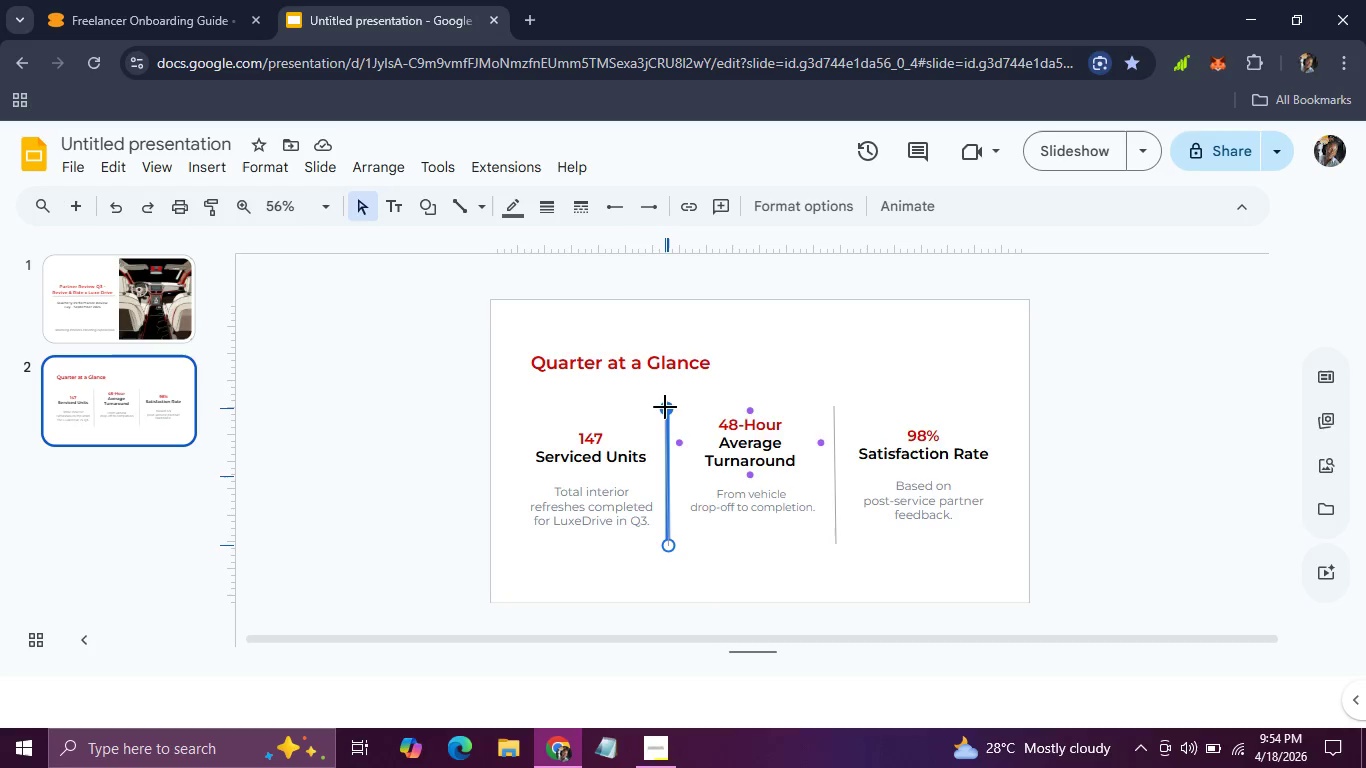 
left_click([840, 361])
 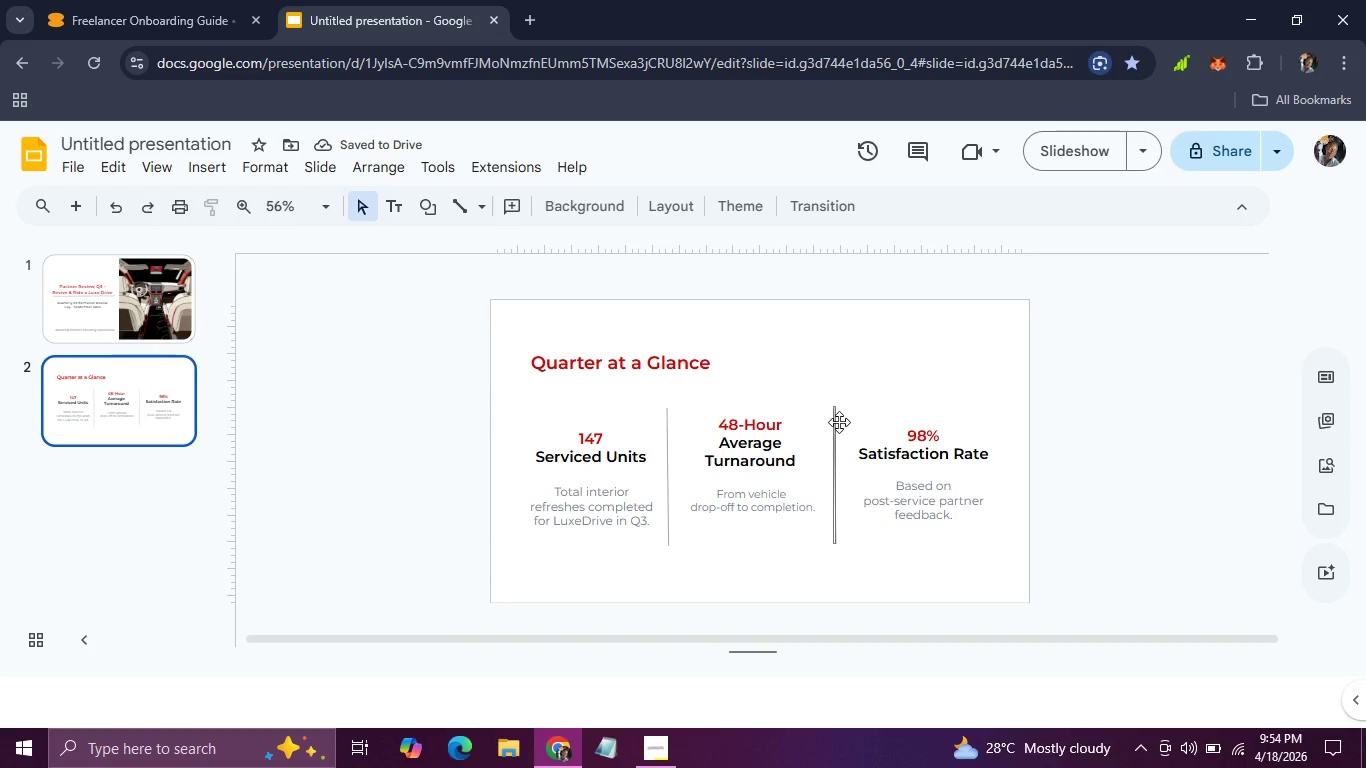 
left_click([838, 425])
 